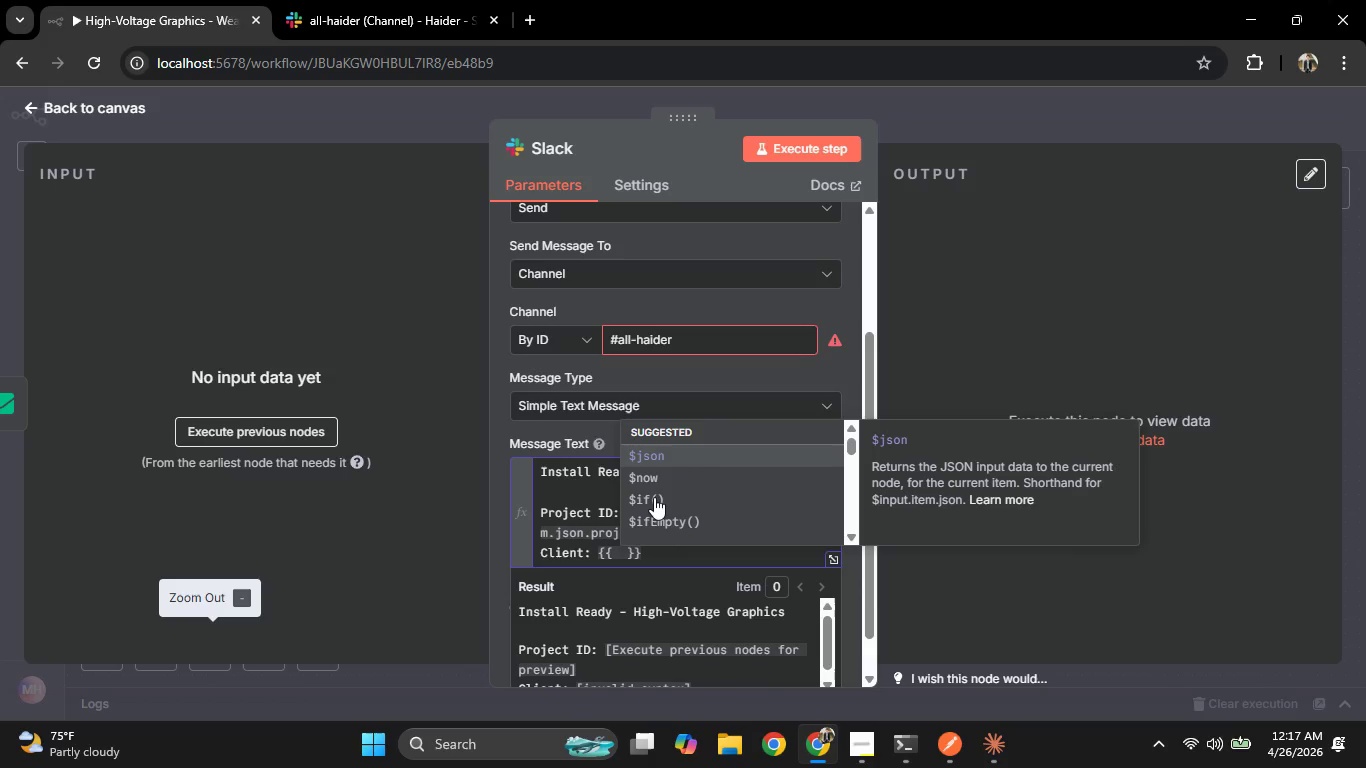 
type($(')
 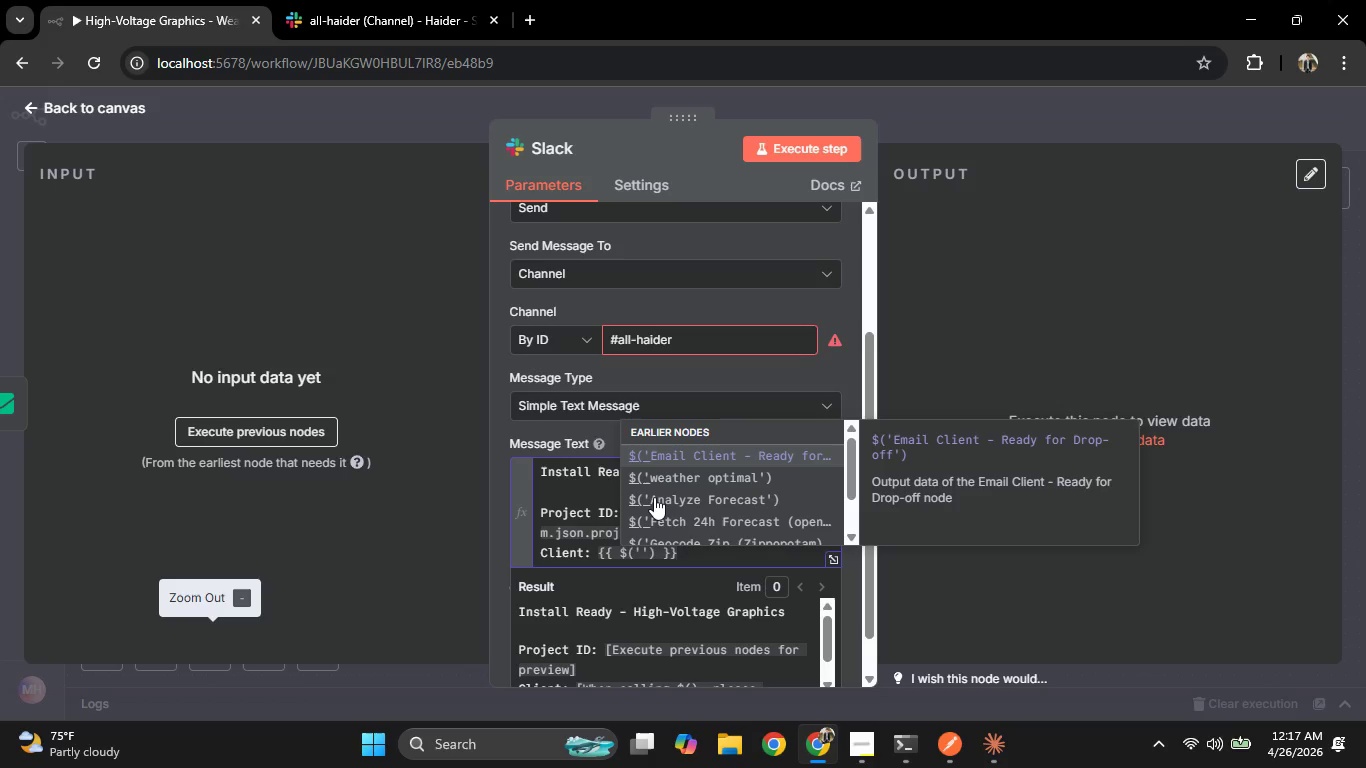 
key(ArrowDown)
 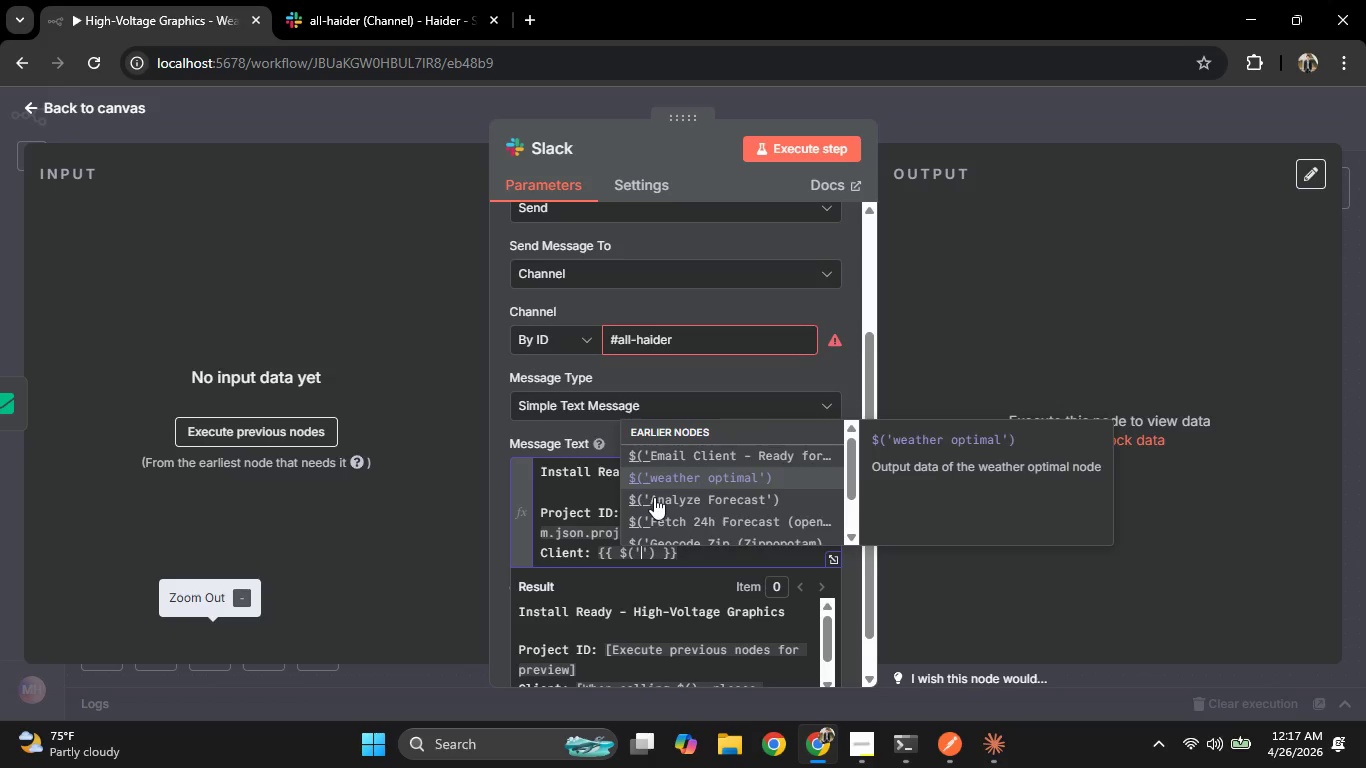 
key(ArrowDown)
 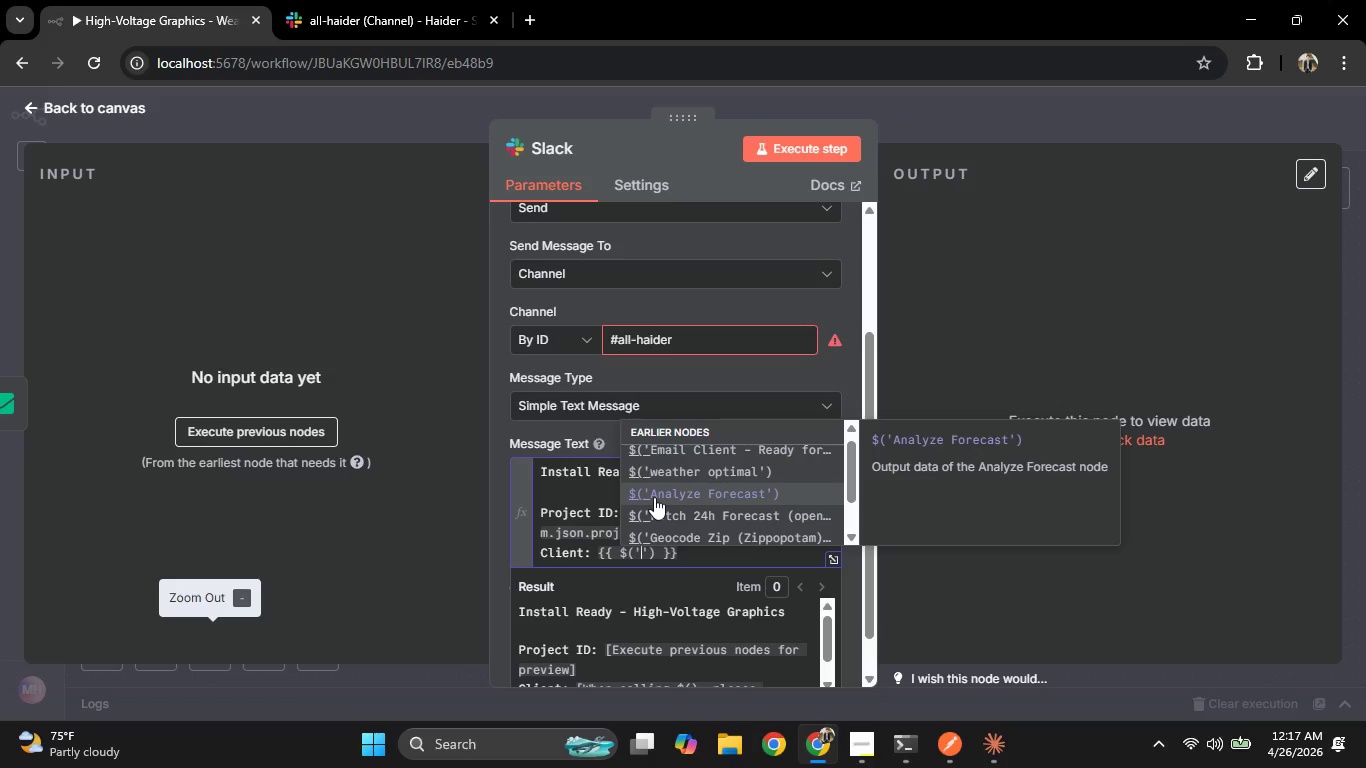 
key(Enter)
 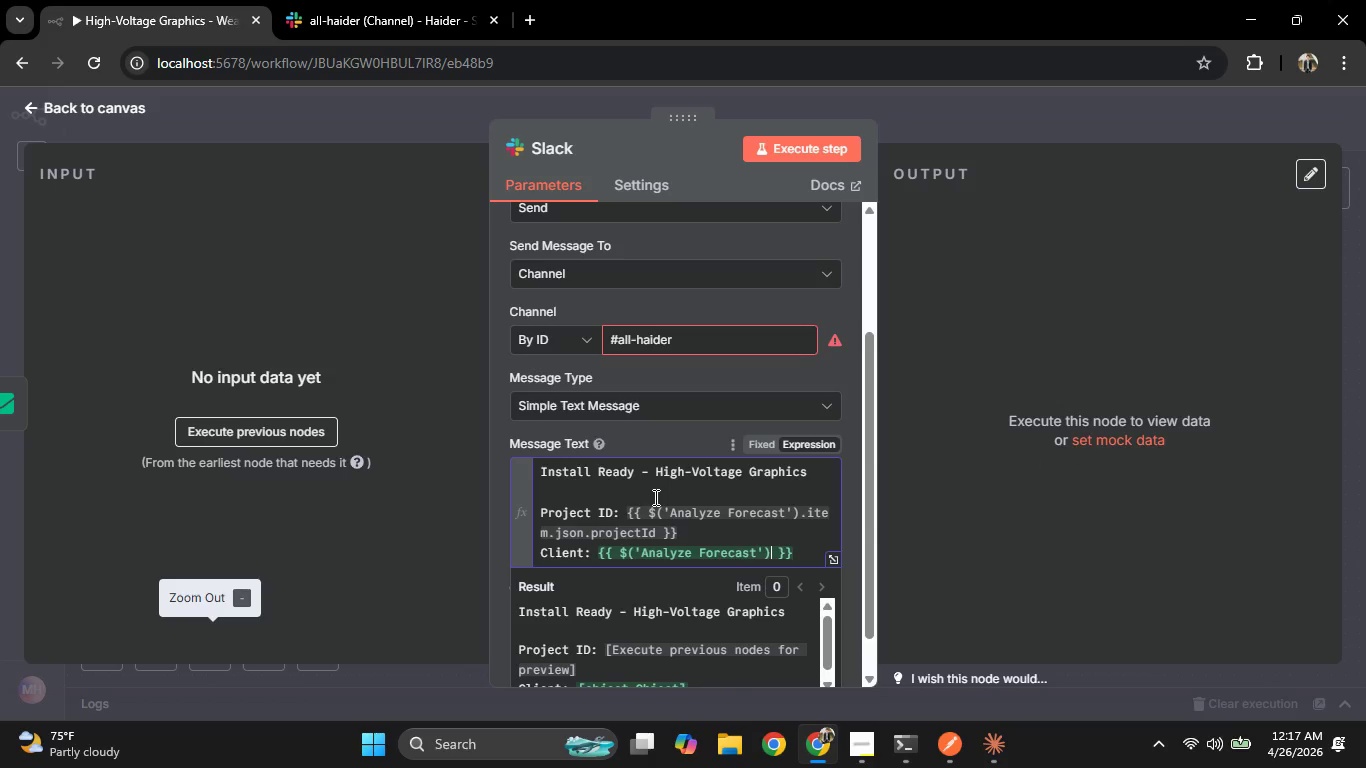 
key(ArrowRight)
 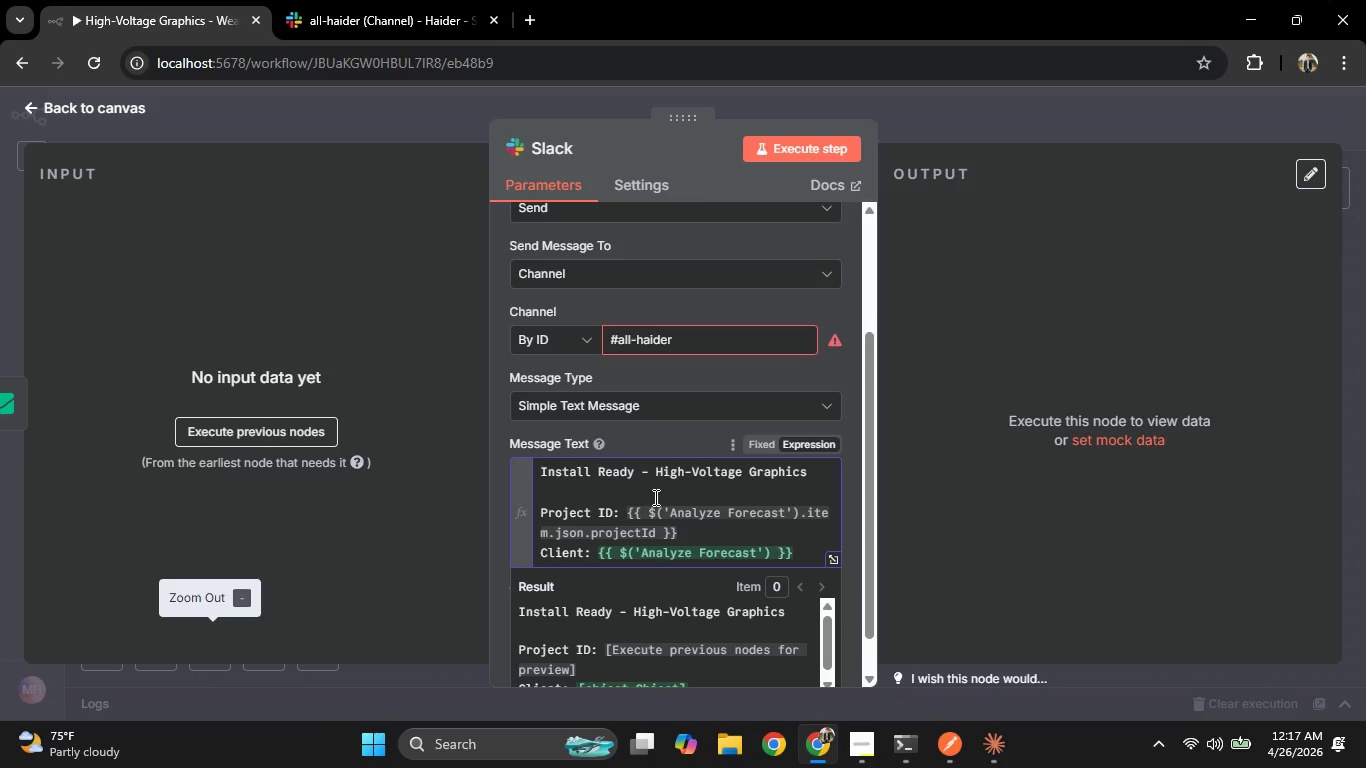 
key(ArrowLeft)
 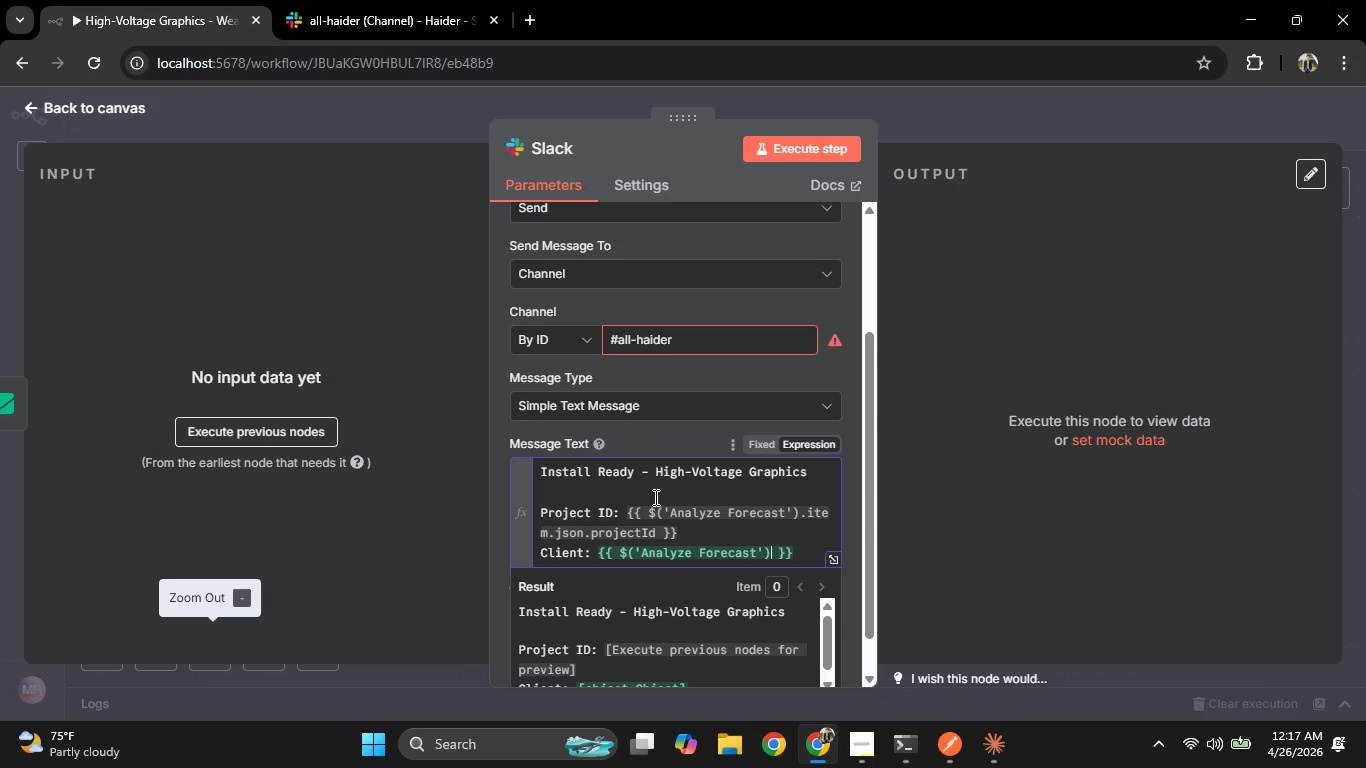 
key(Period)
 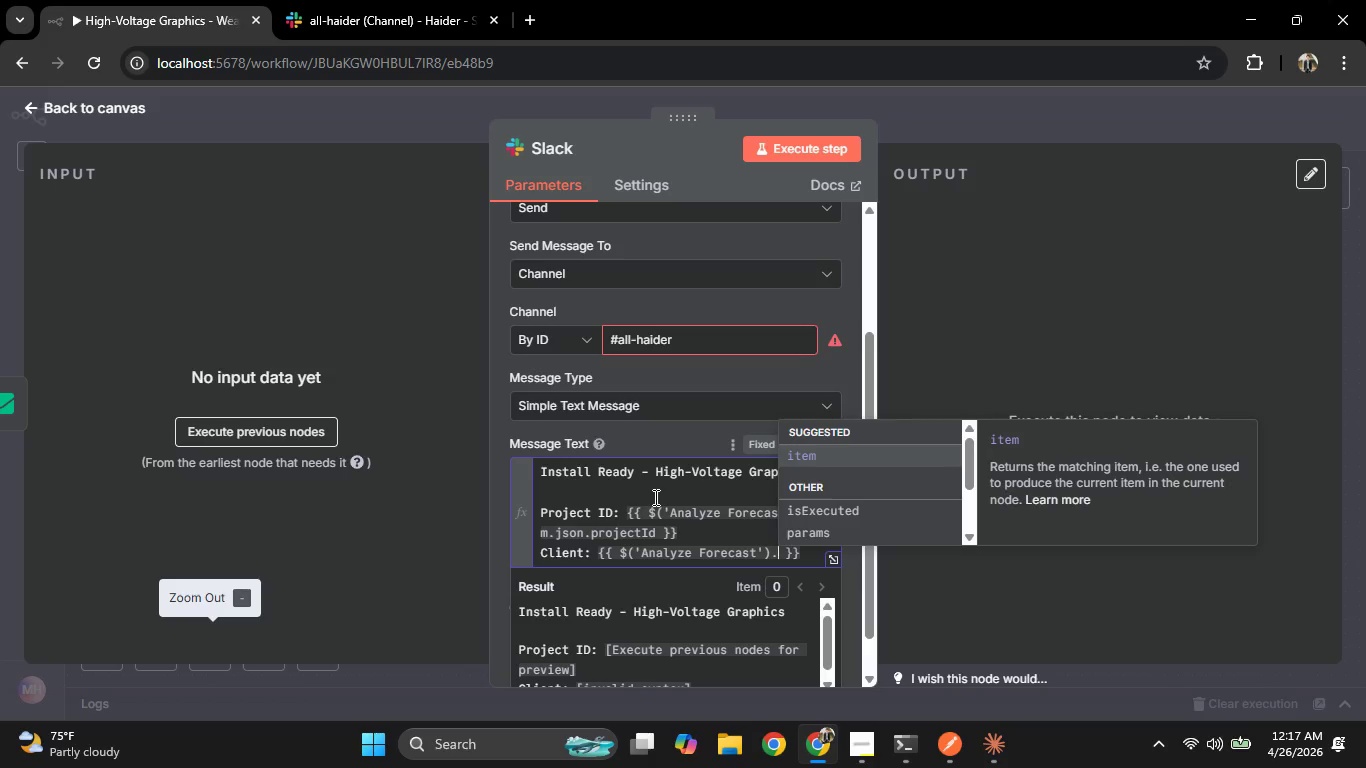 
key(Enter)
 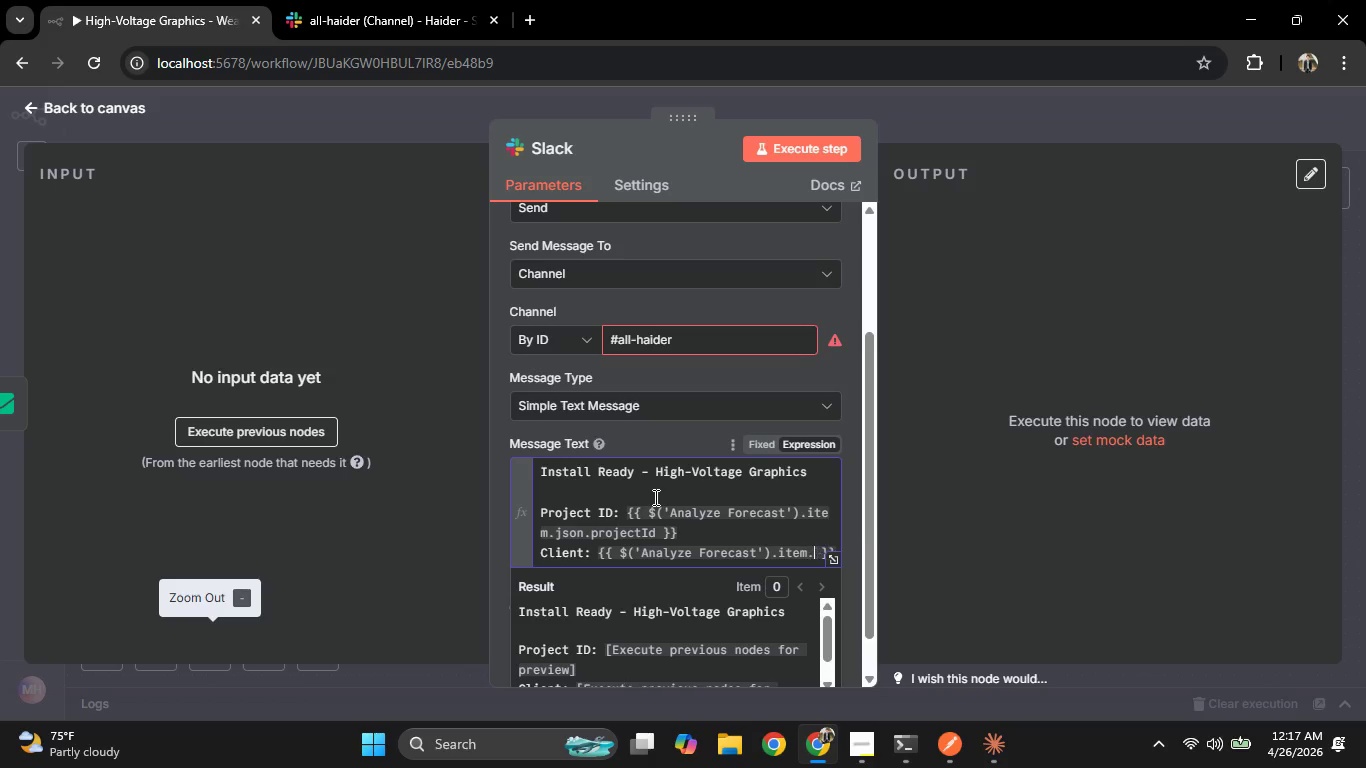 
key(Period)
 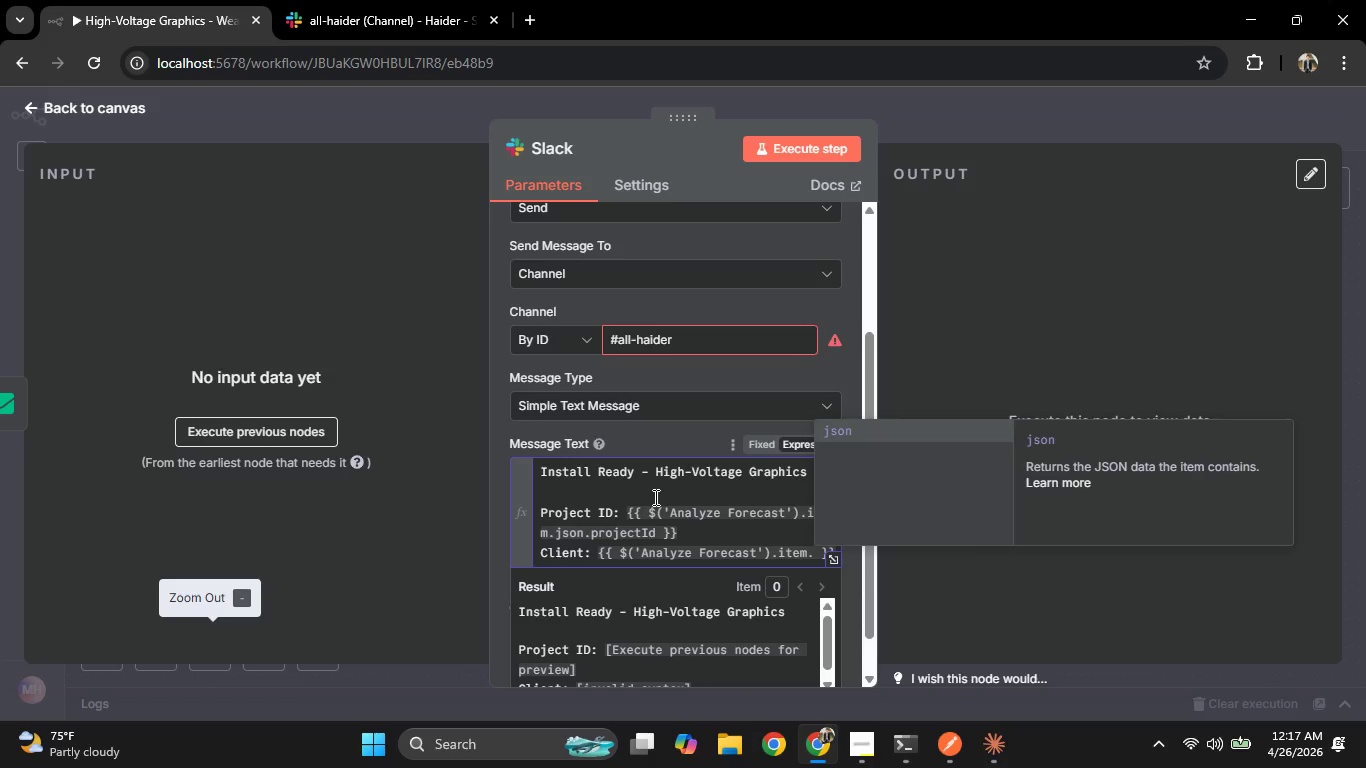 
key(Enter)
 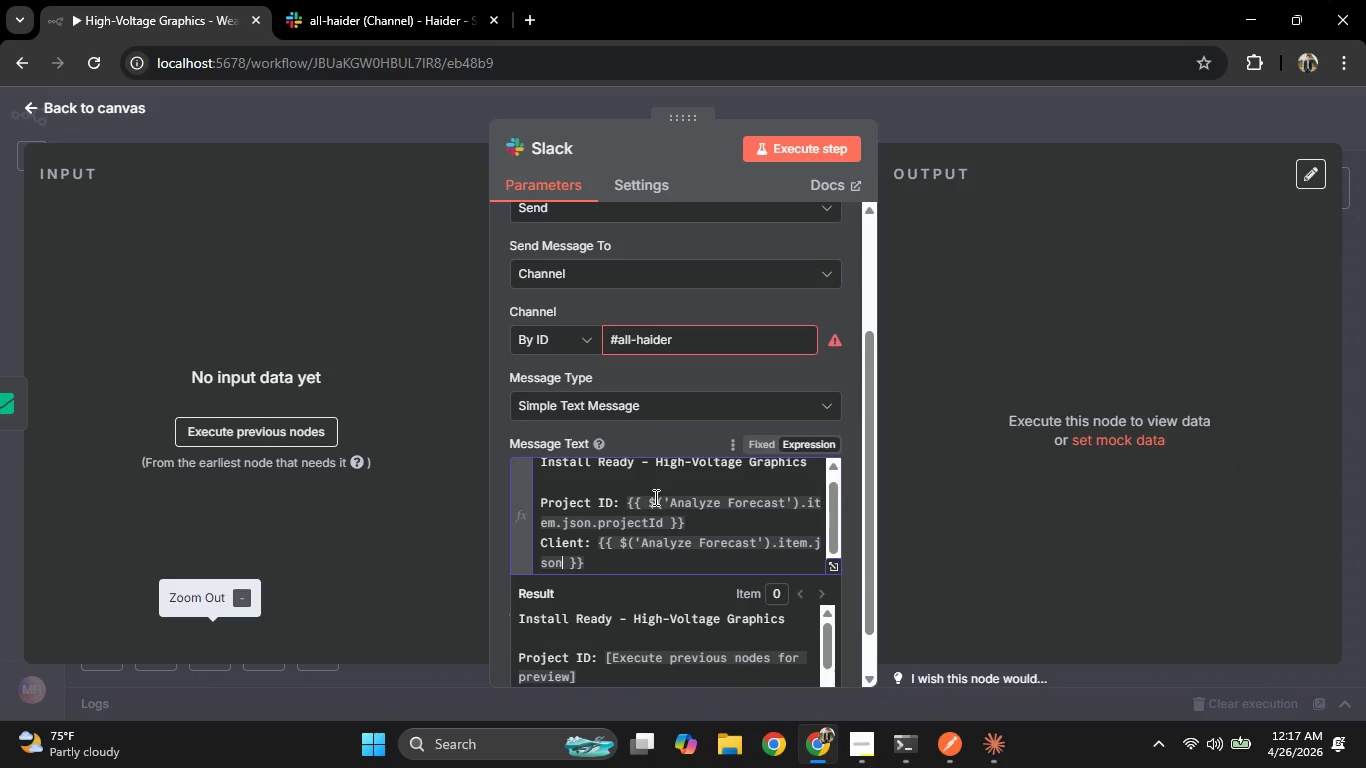 
type(.cl)
 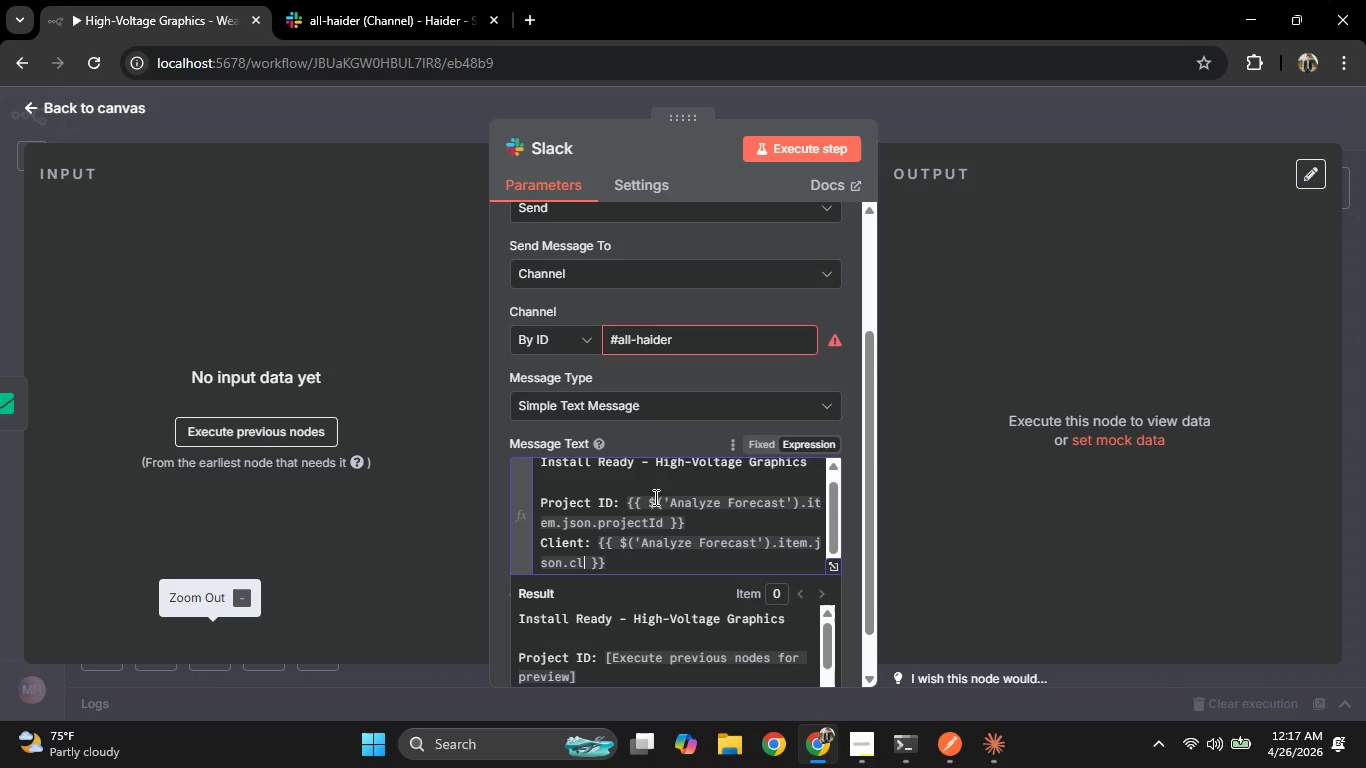 
type(ientName)
 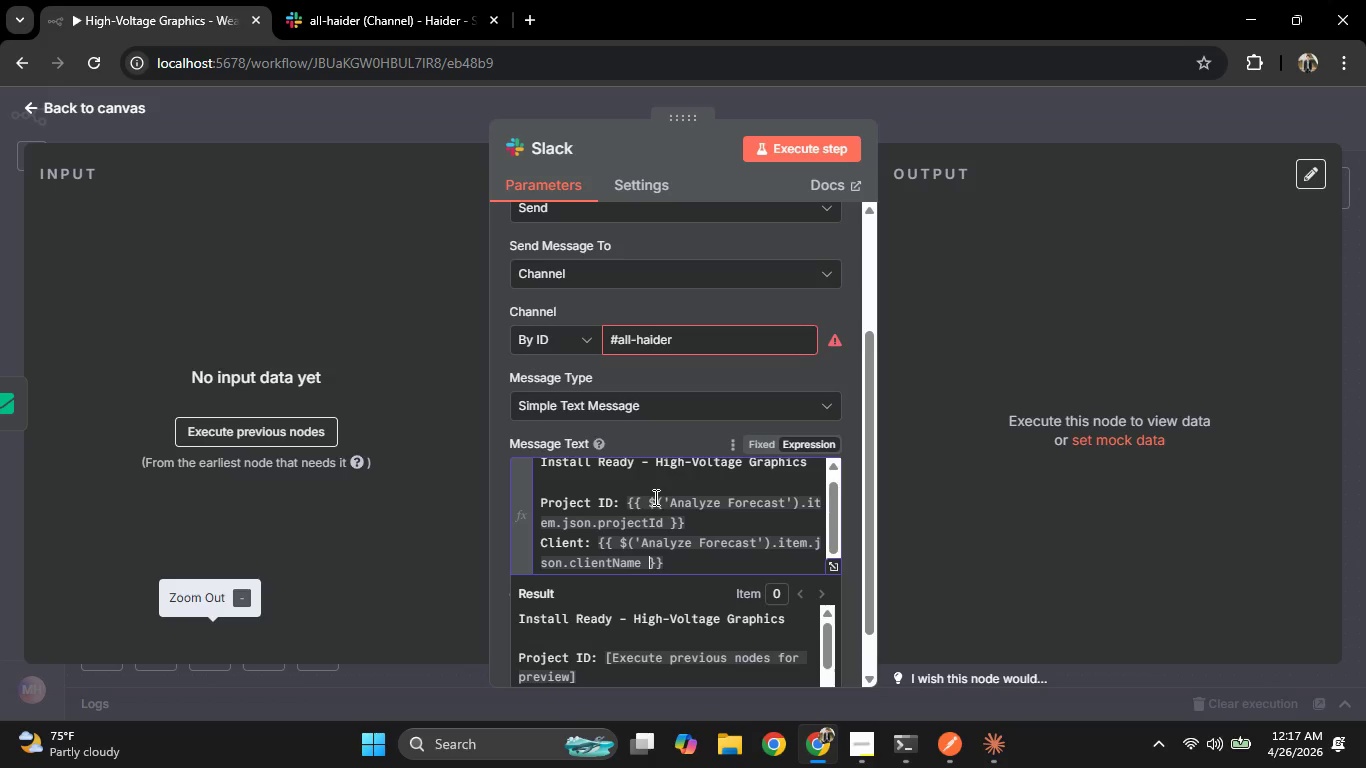 
 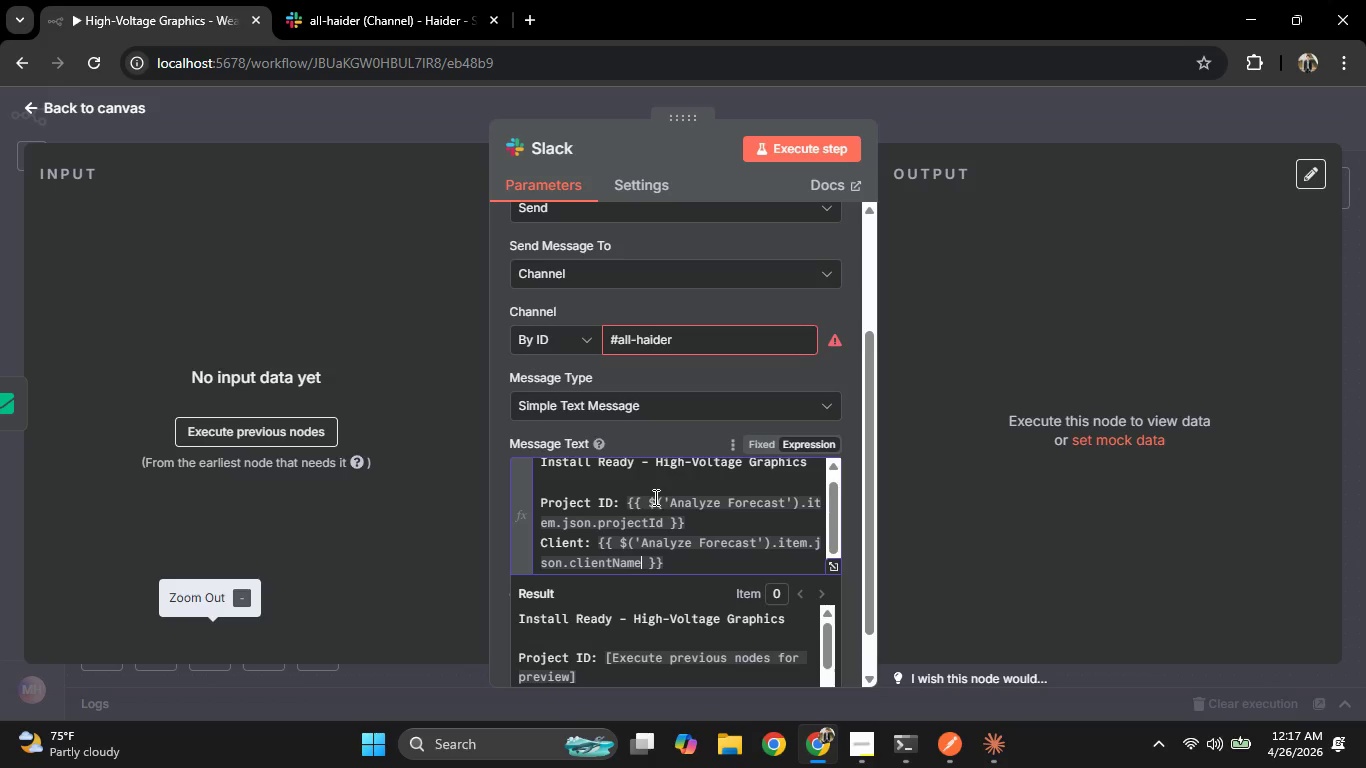 
key(ArrowRight)
 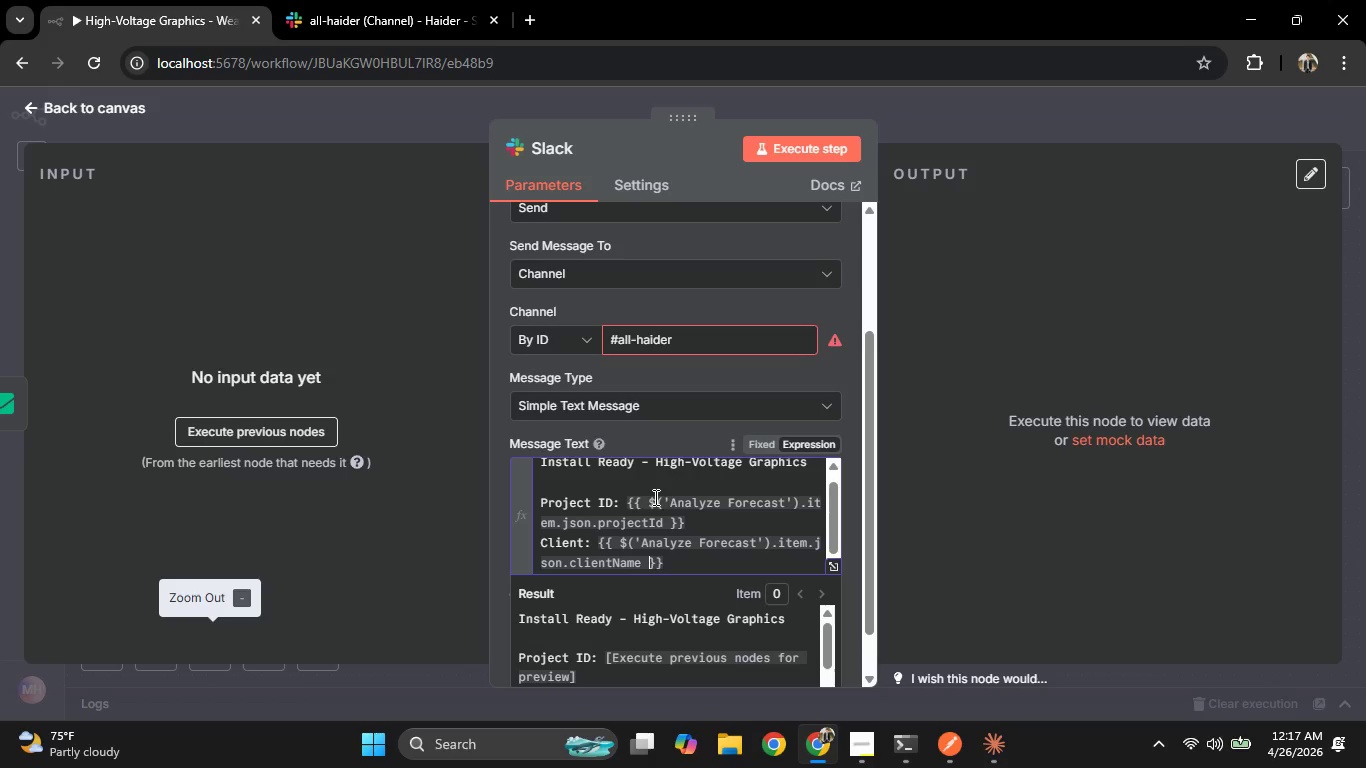 
key(ArrowRight)
 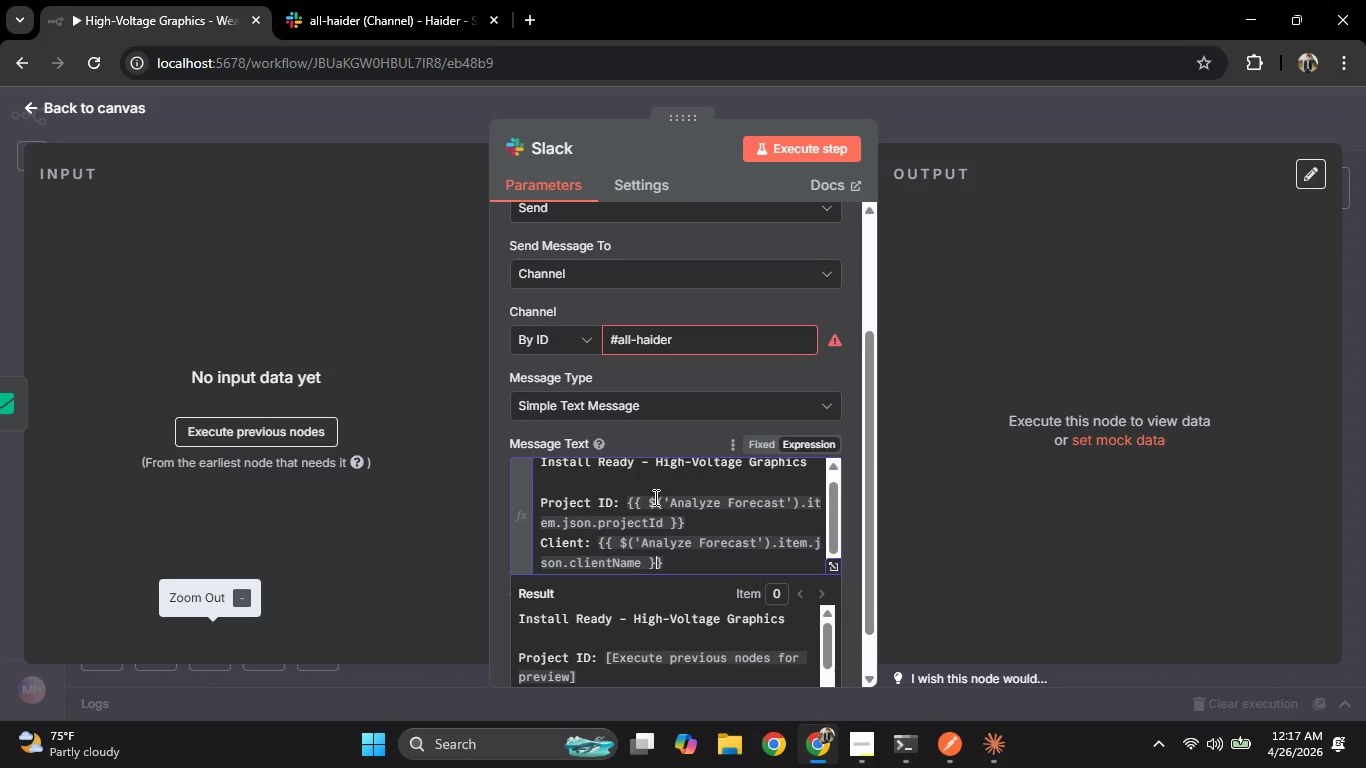 
key(ArrowRight)
 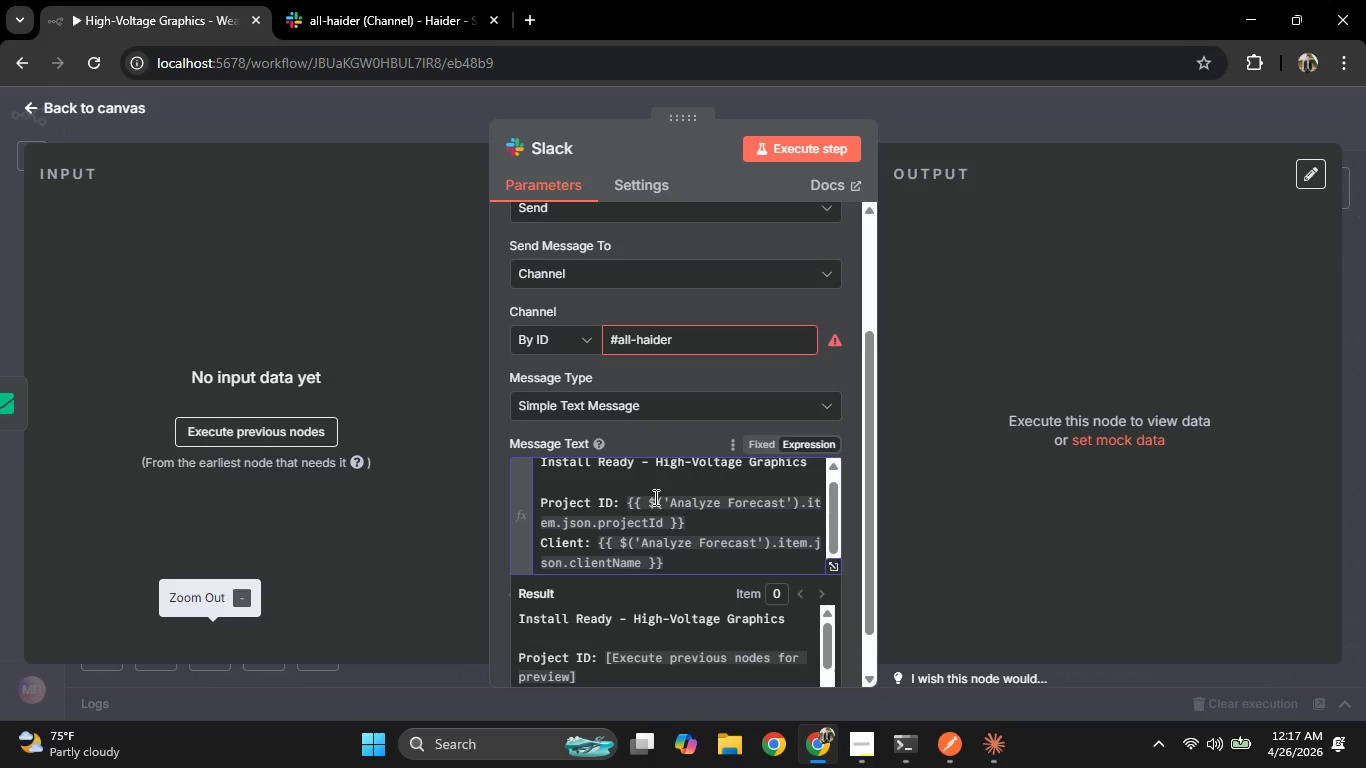 
key(Enter)
 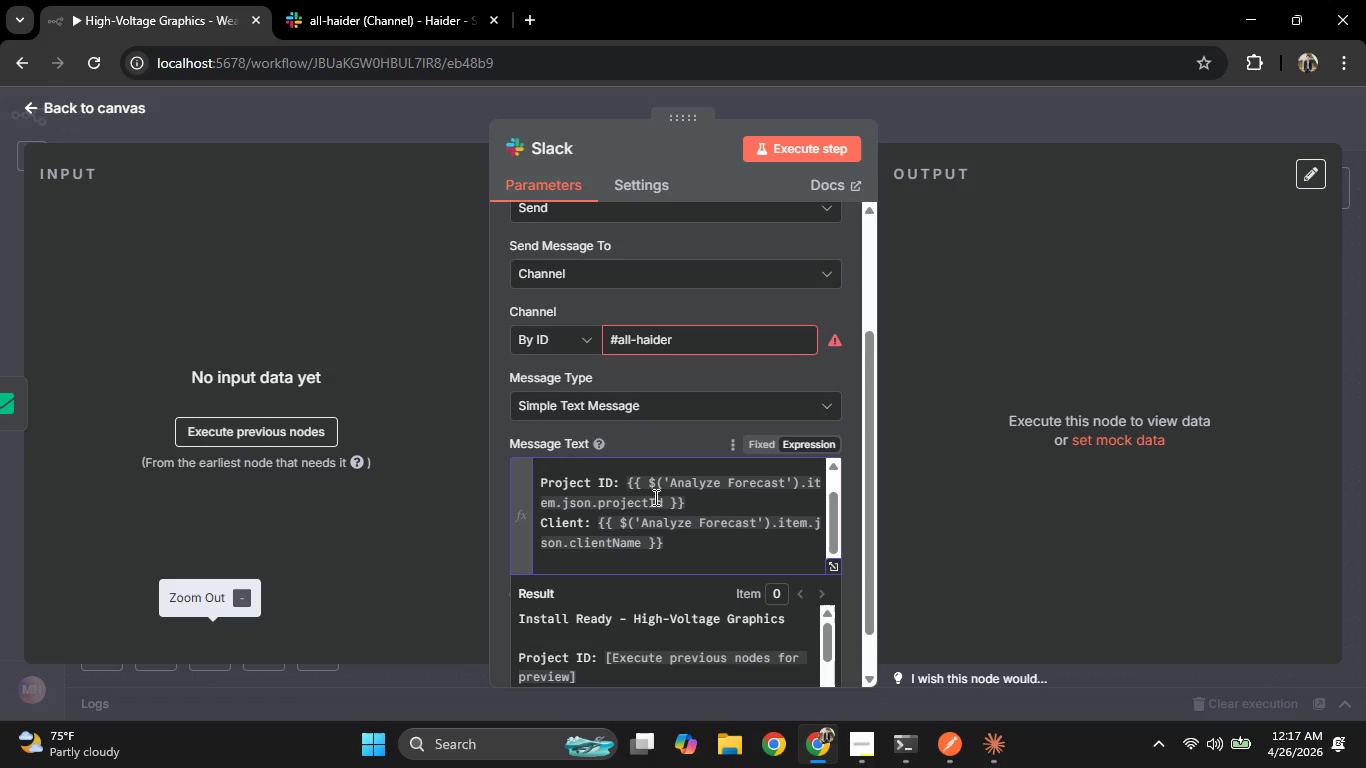 
hold_key(key=ShiftRight, duration=0.48)
 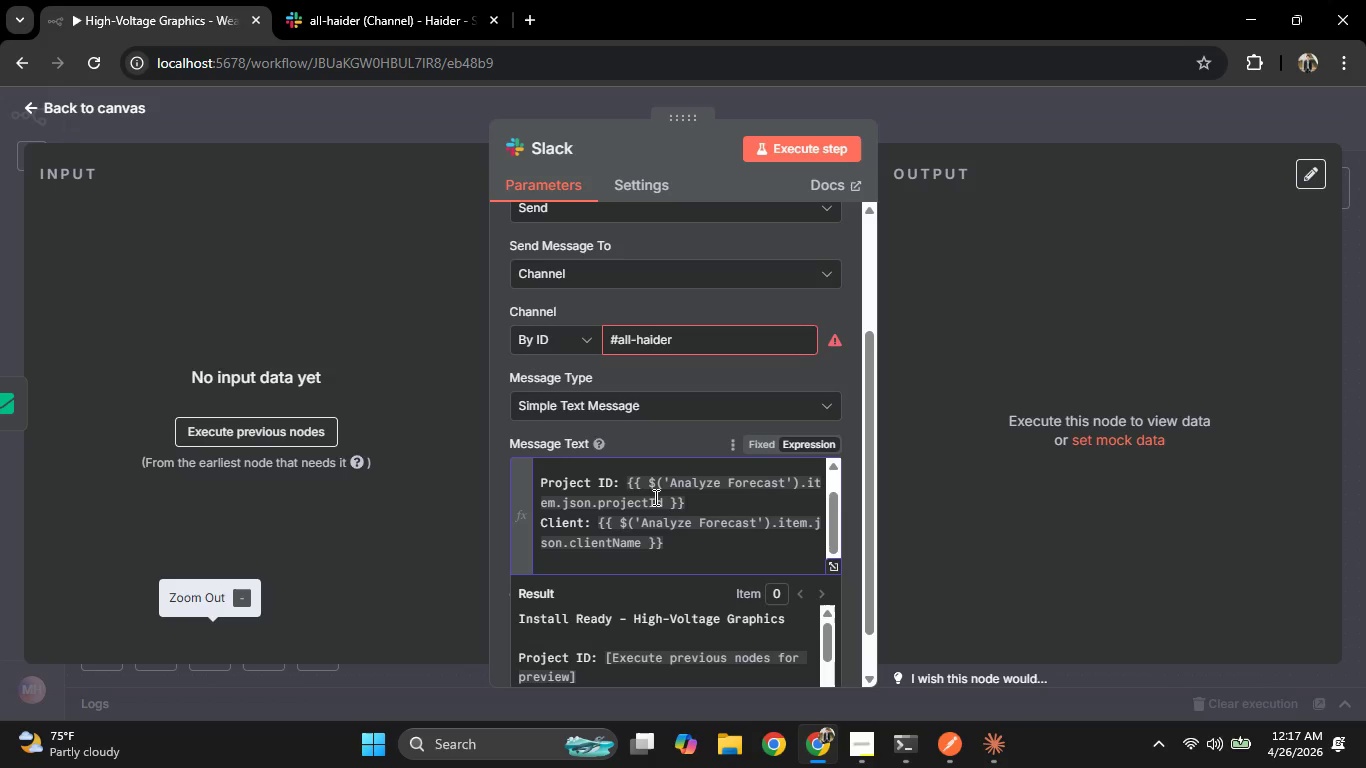 
type(Vehi)
 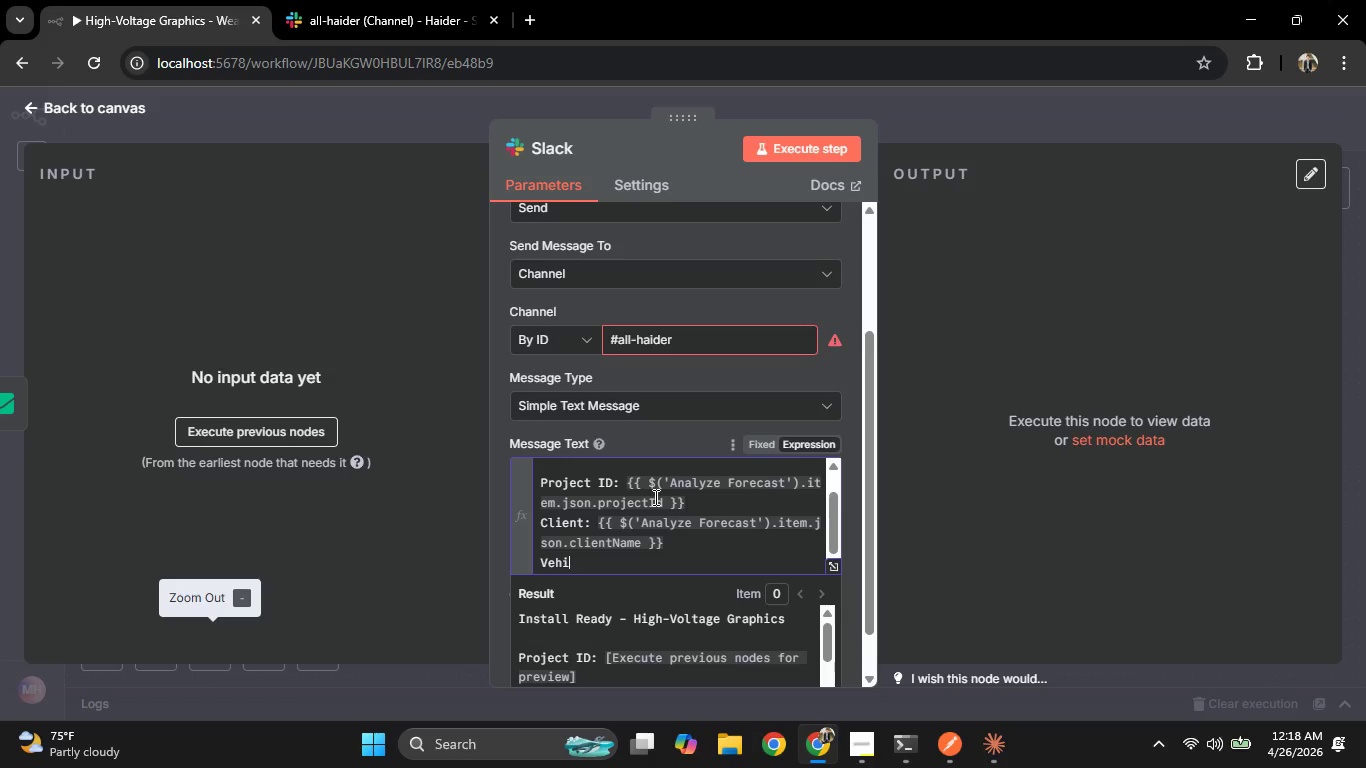 
type(cle )
key(Backspace)
type(: {{$()
 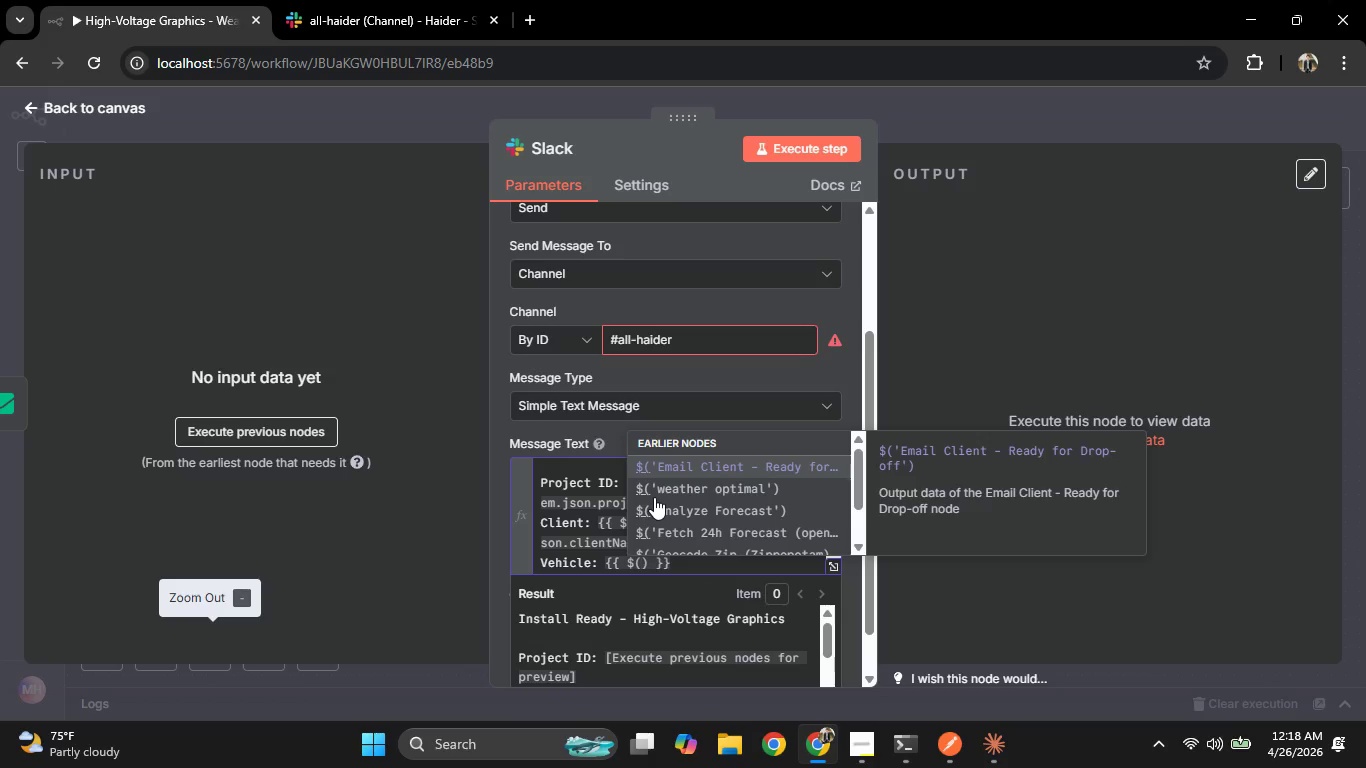 
key(ArrowDown)
 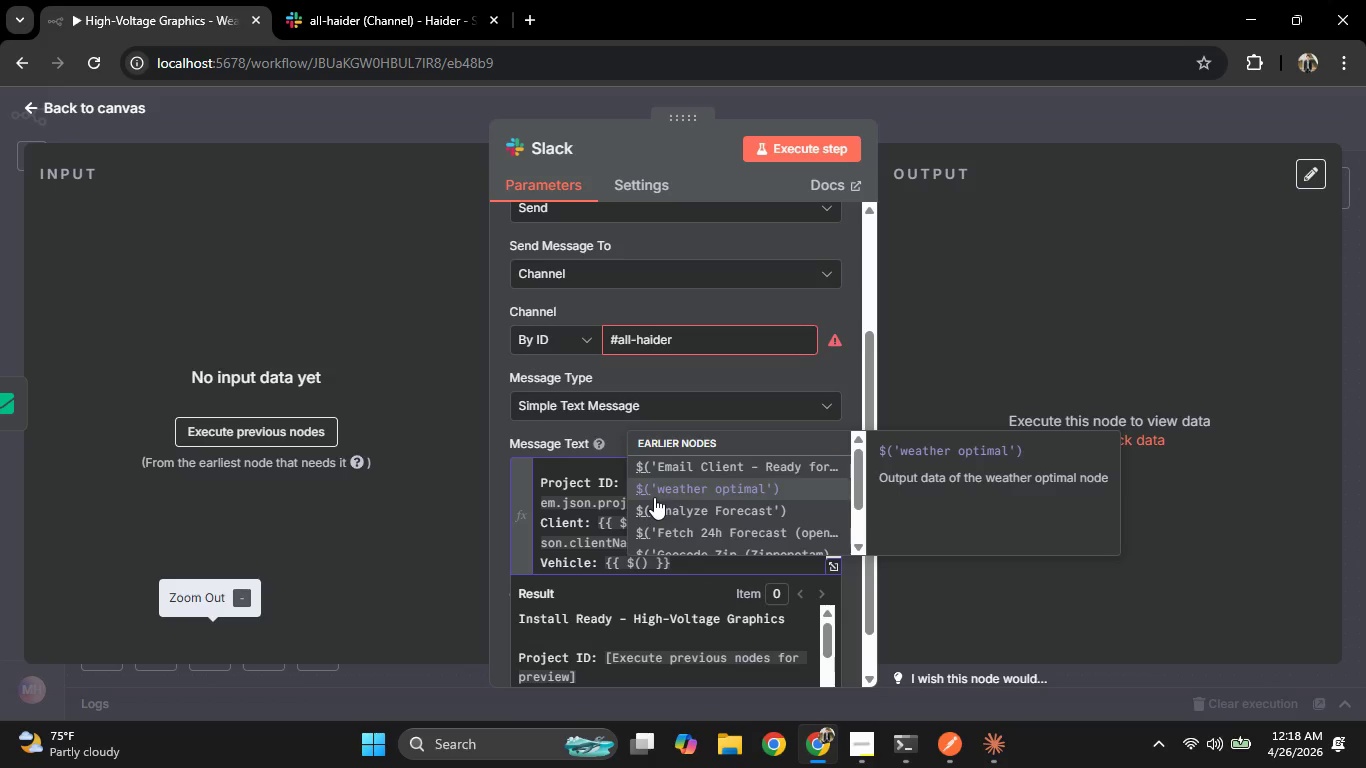 
key(ArrowDown)
 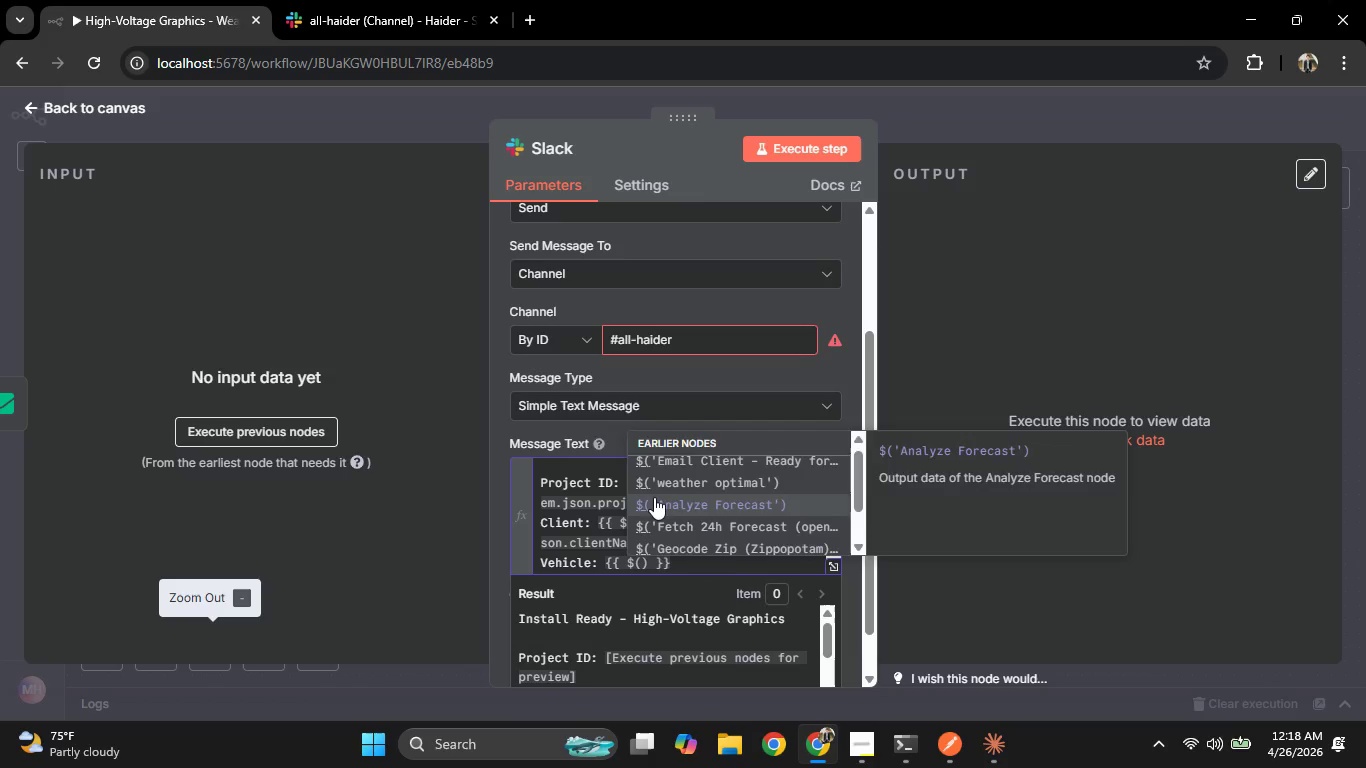 
key(Enter)
 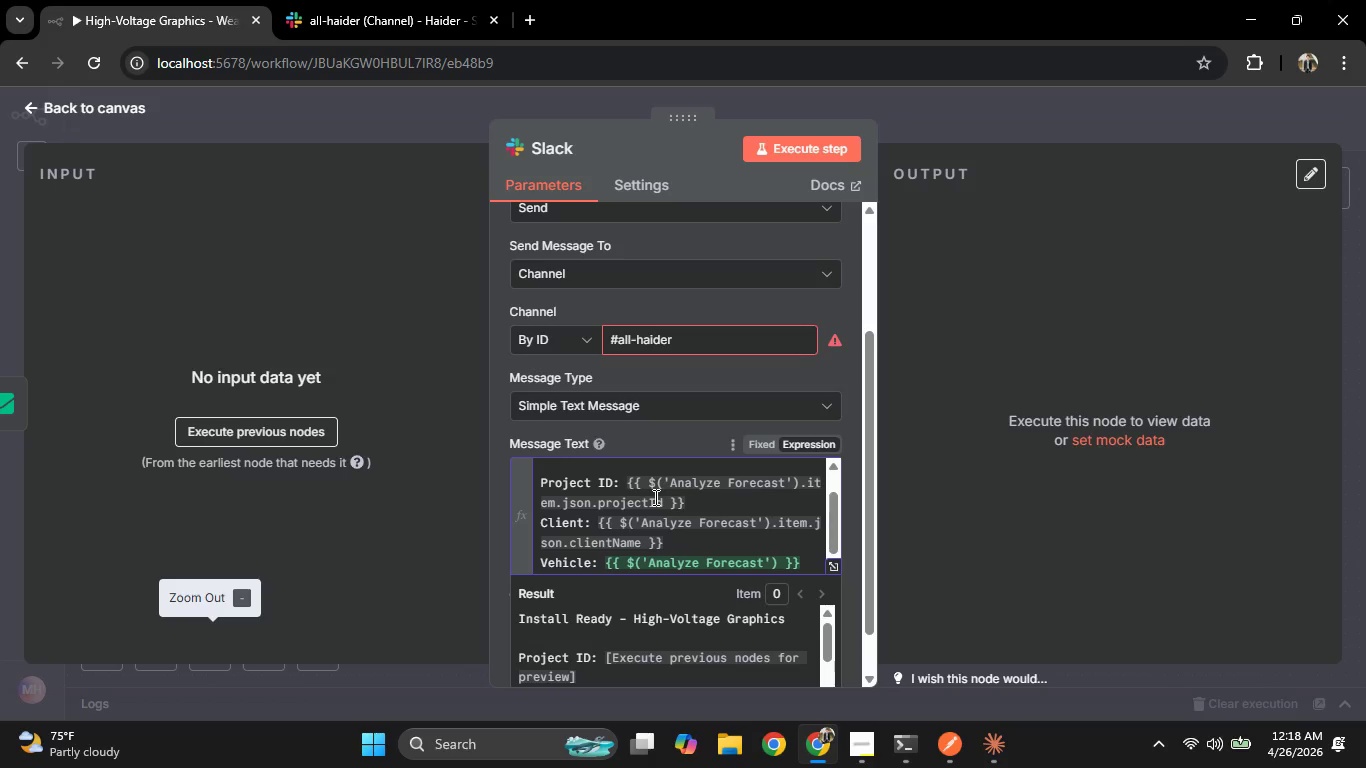 
key(Period)
 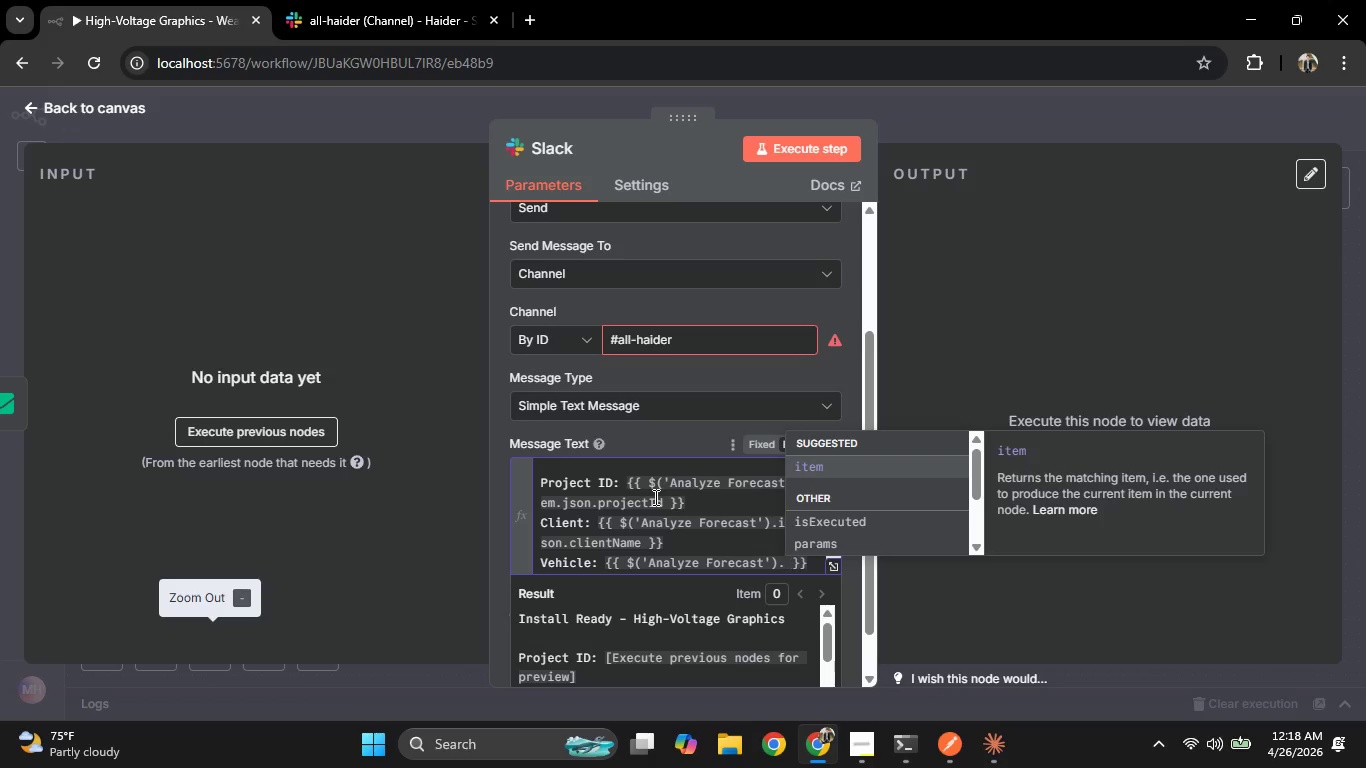 
key(Enter)
 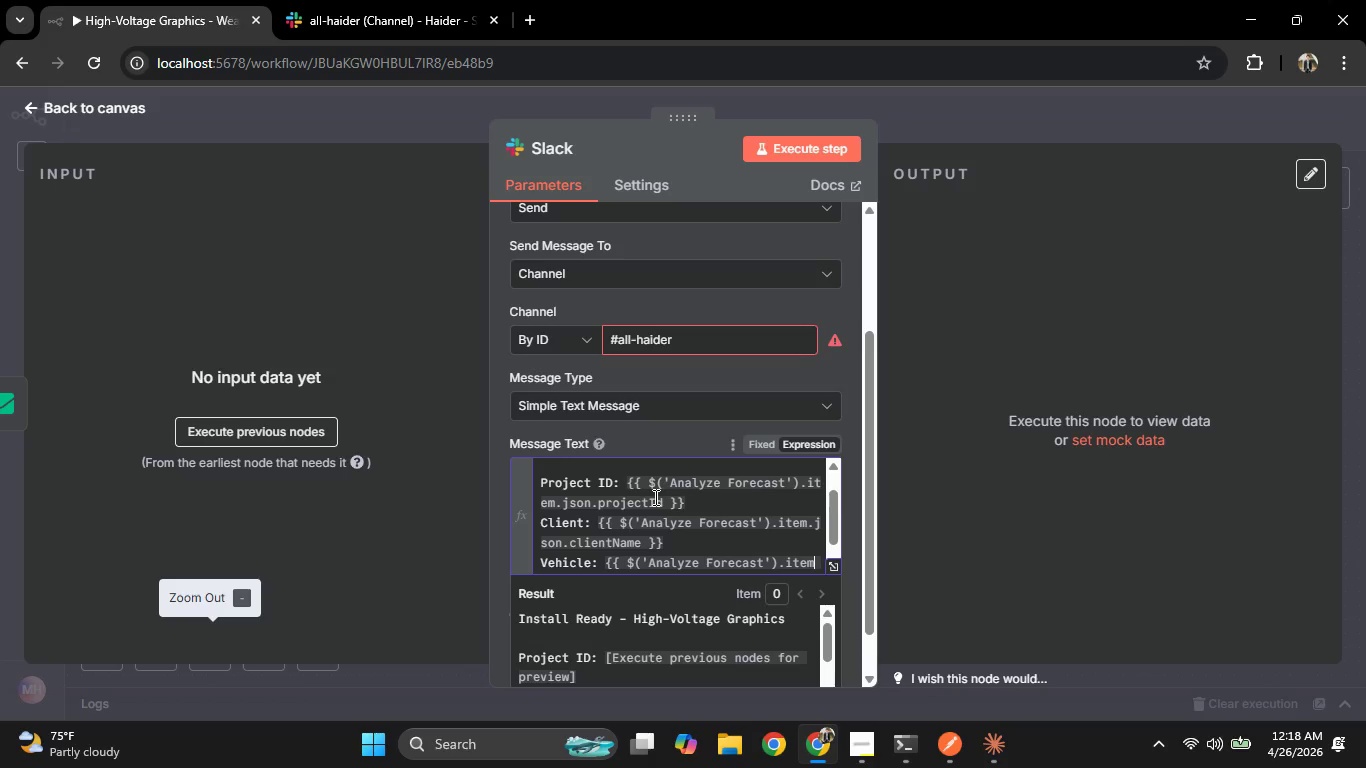 
key(Period)
 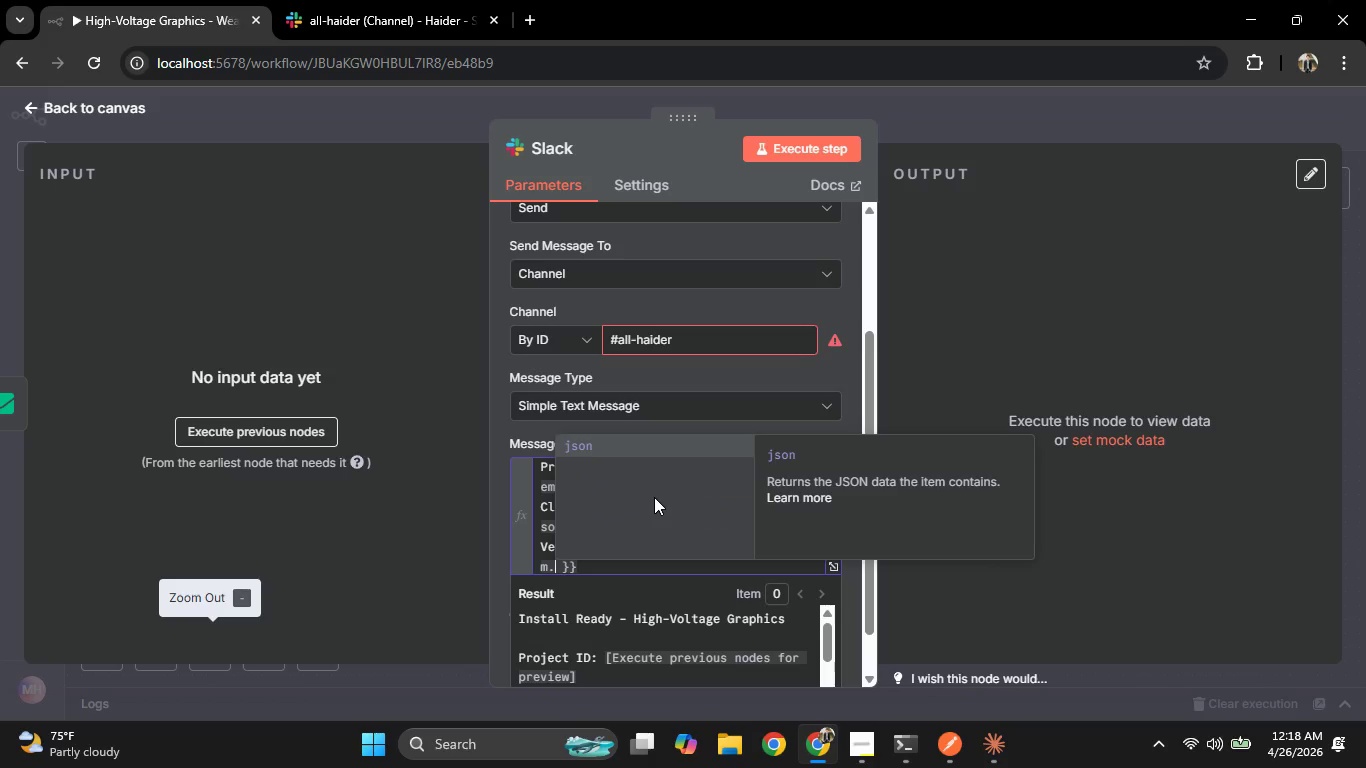 
key(J)
 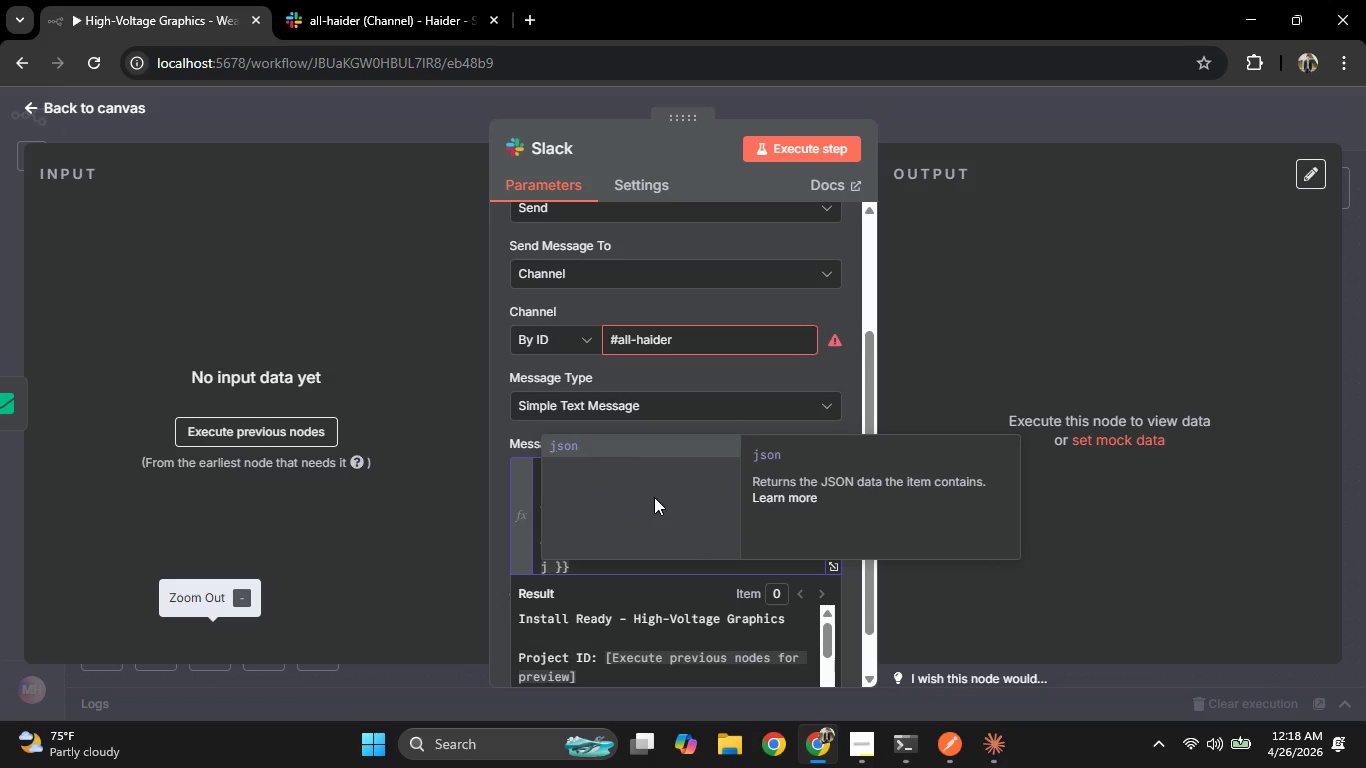 
key(Enter)
 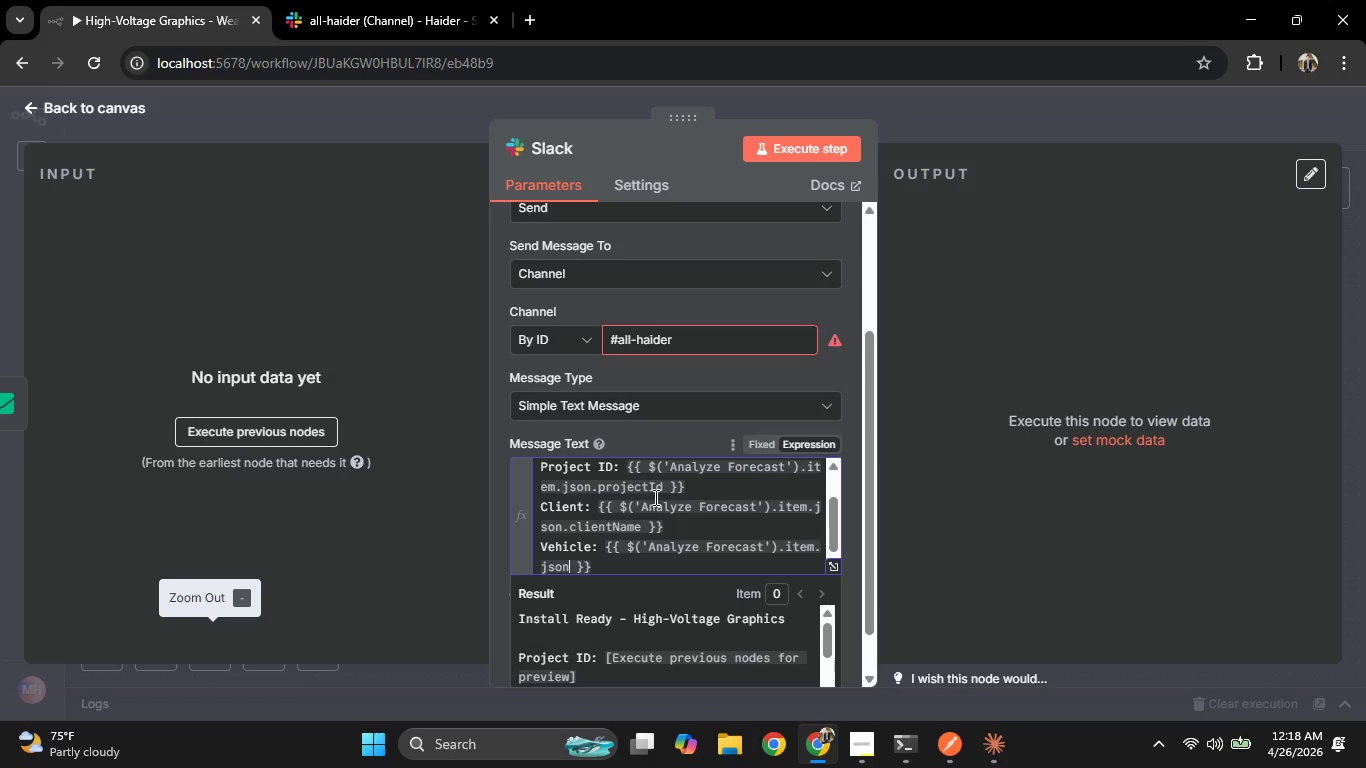 
type(.b)
key(Backspace)
type(vehicleType)
 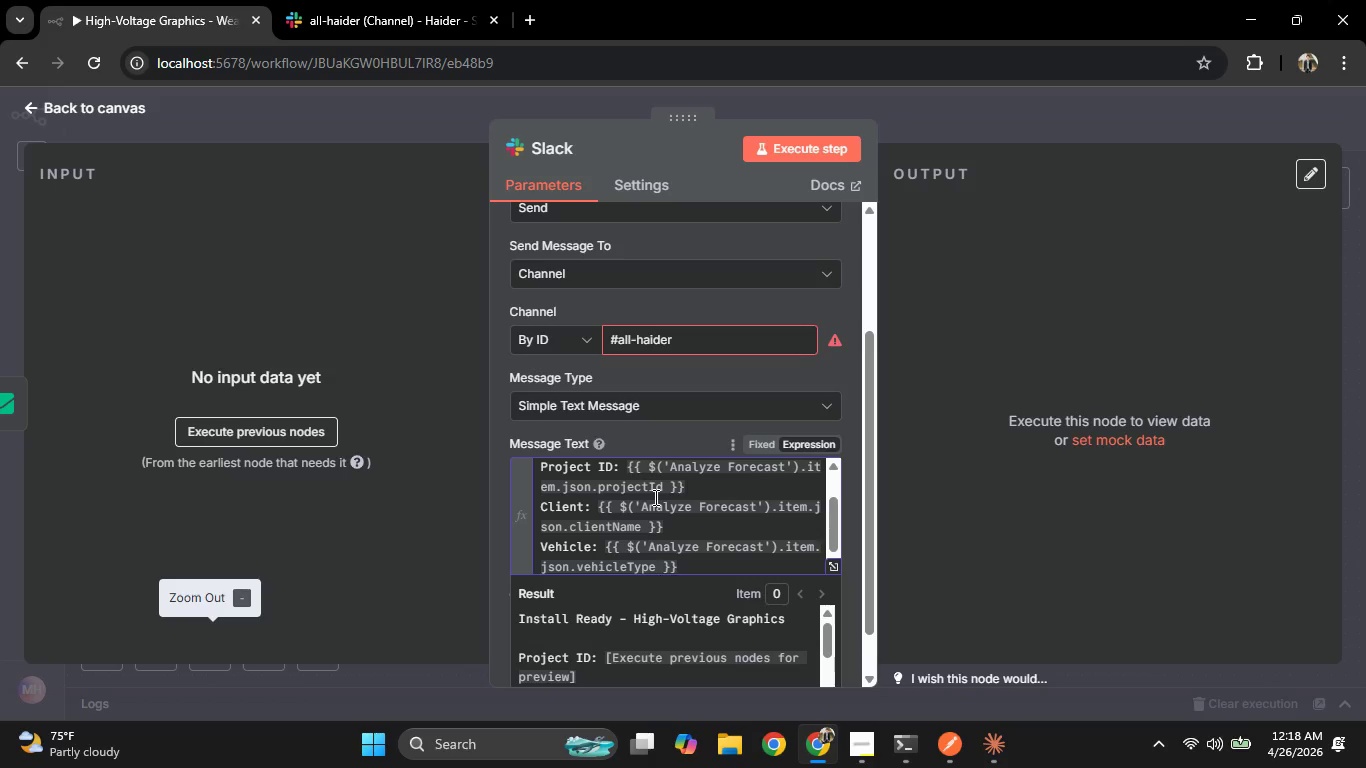 
key(ArrowRight)
 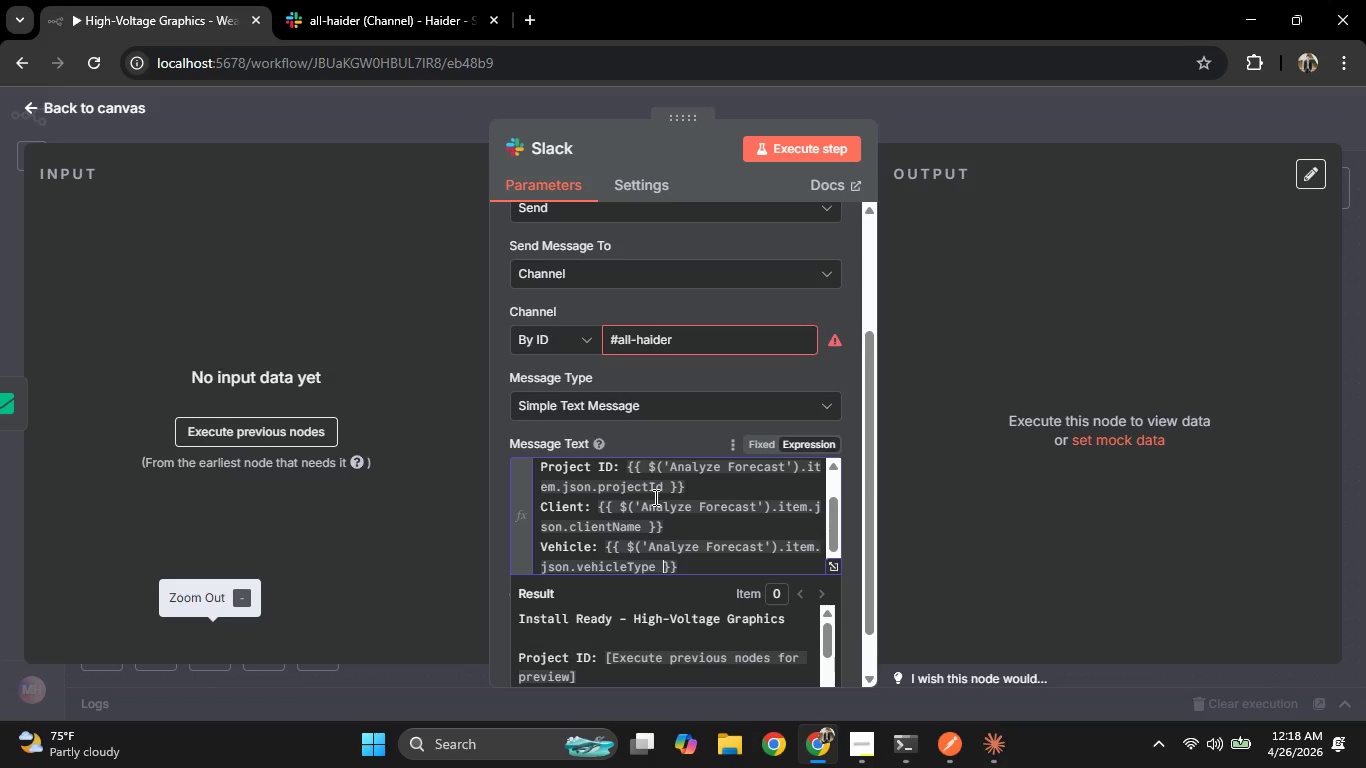 
key(ArrowRight)
 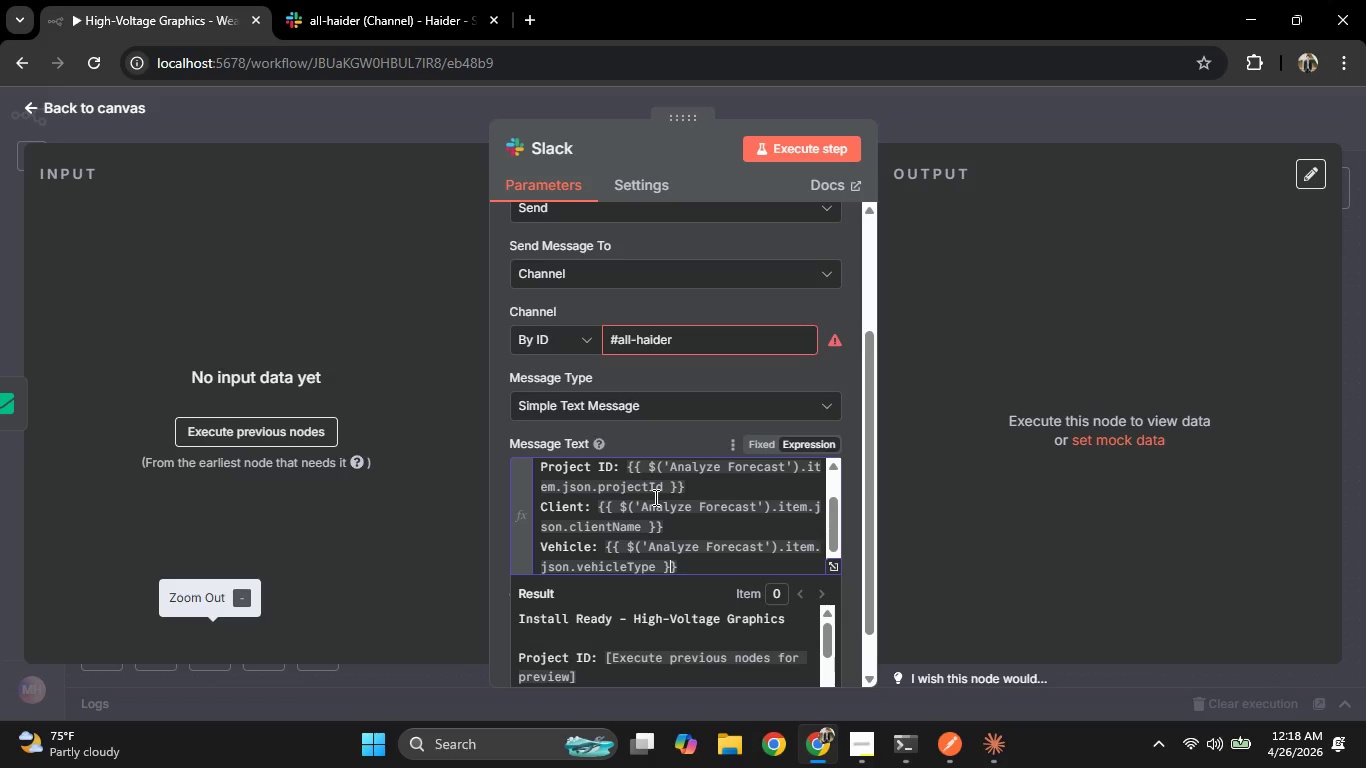 
key(ArrowRight)
 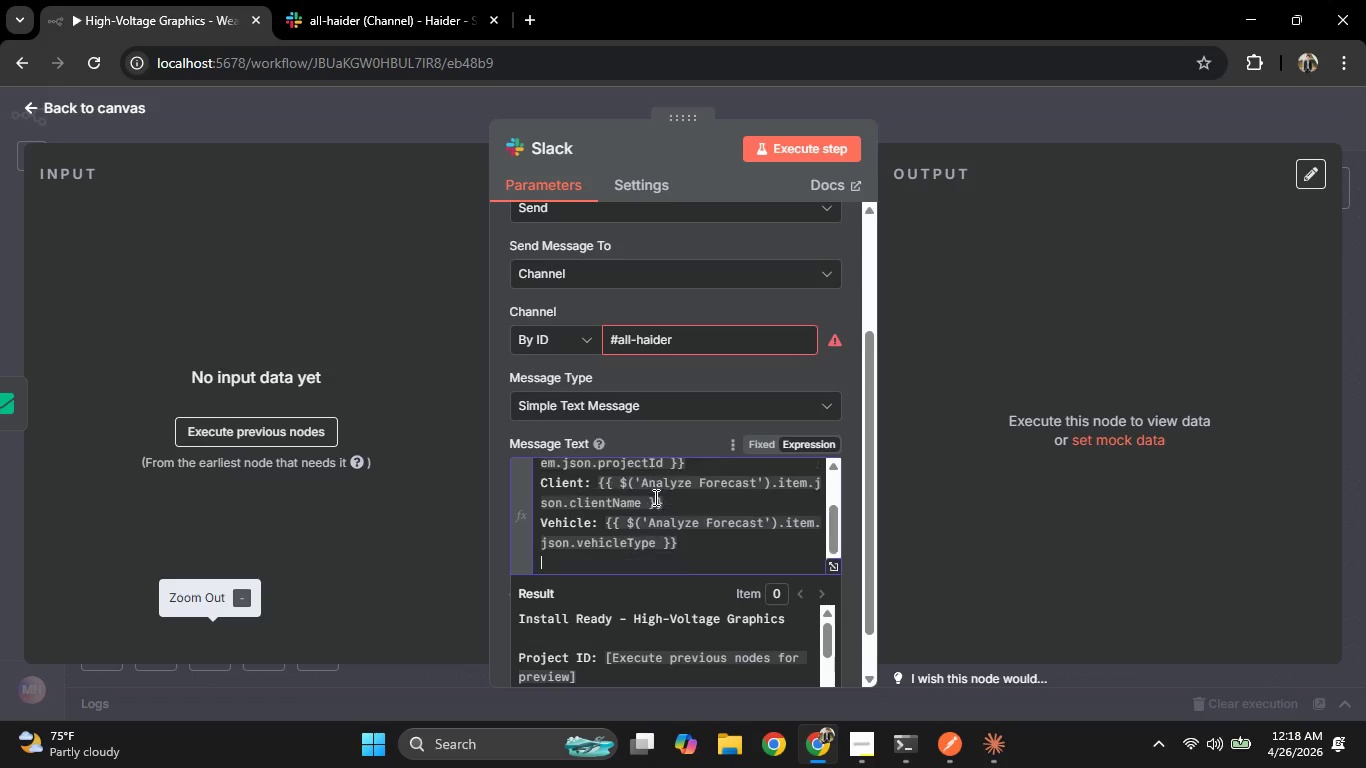 
key(Enter)
 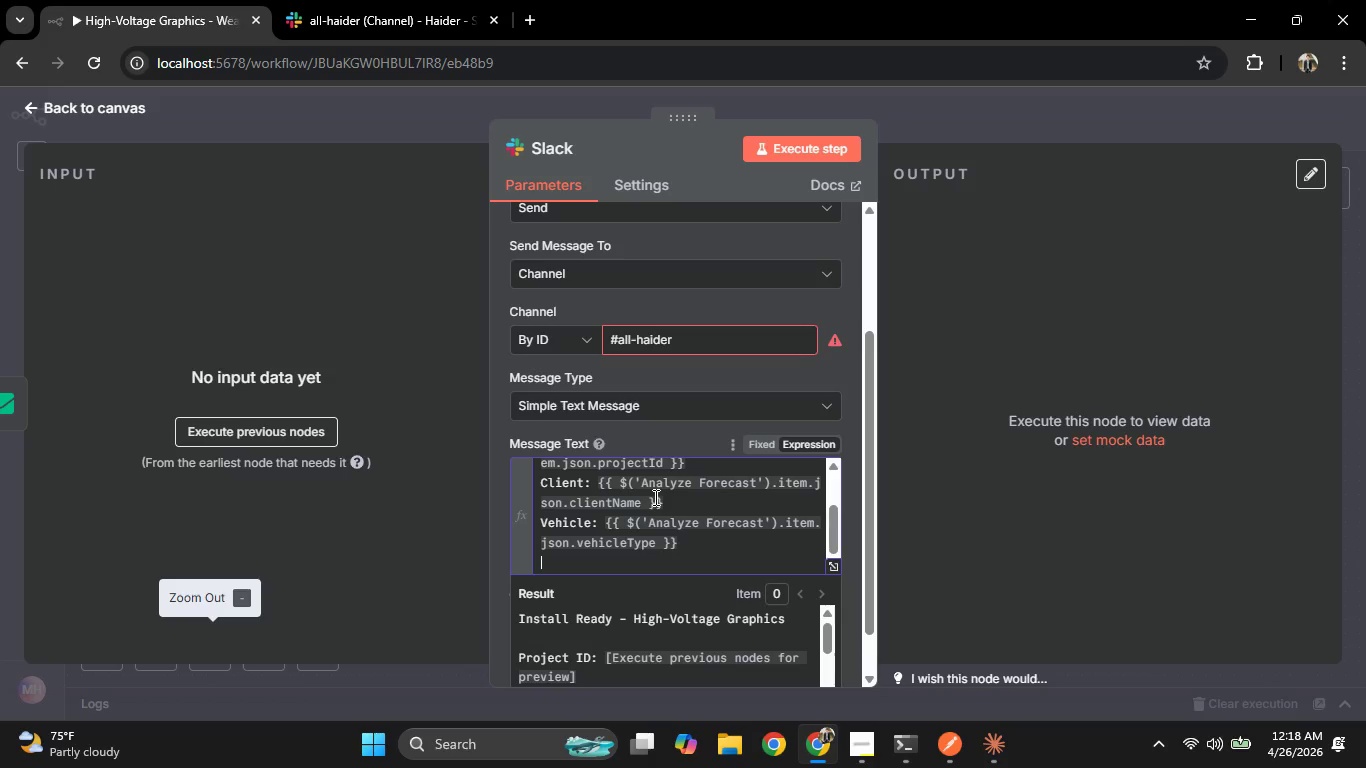 
type(Install Location: (()
key(Backspace)
key(Backspace)
type({{)
 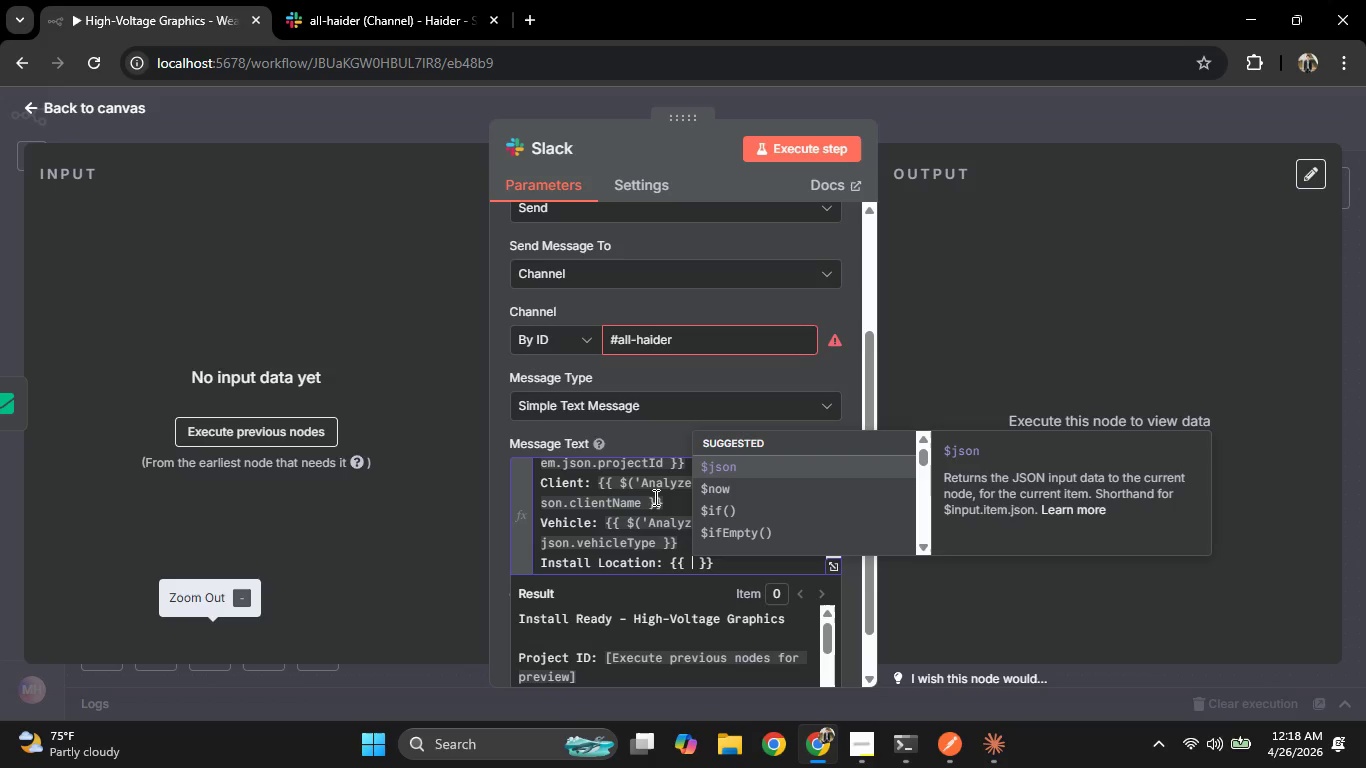 
wait(6.55)
 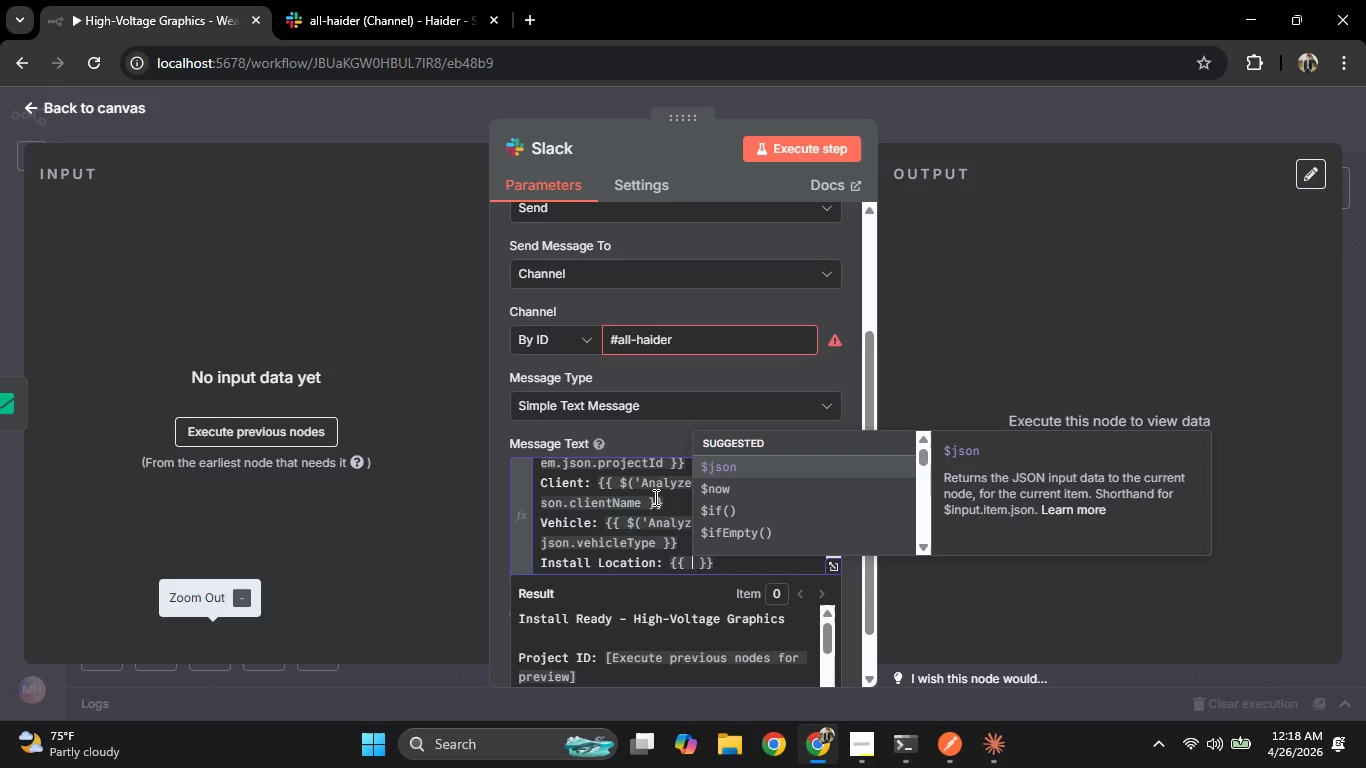 
type($(')
 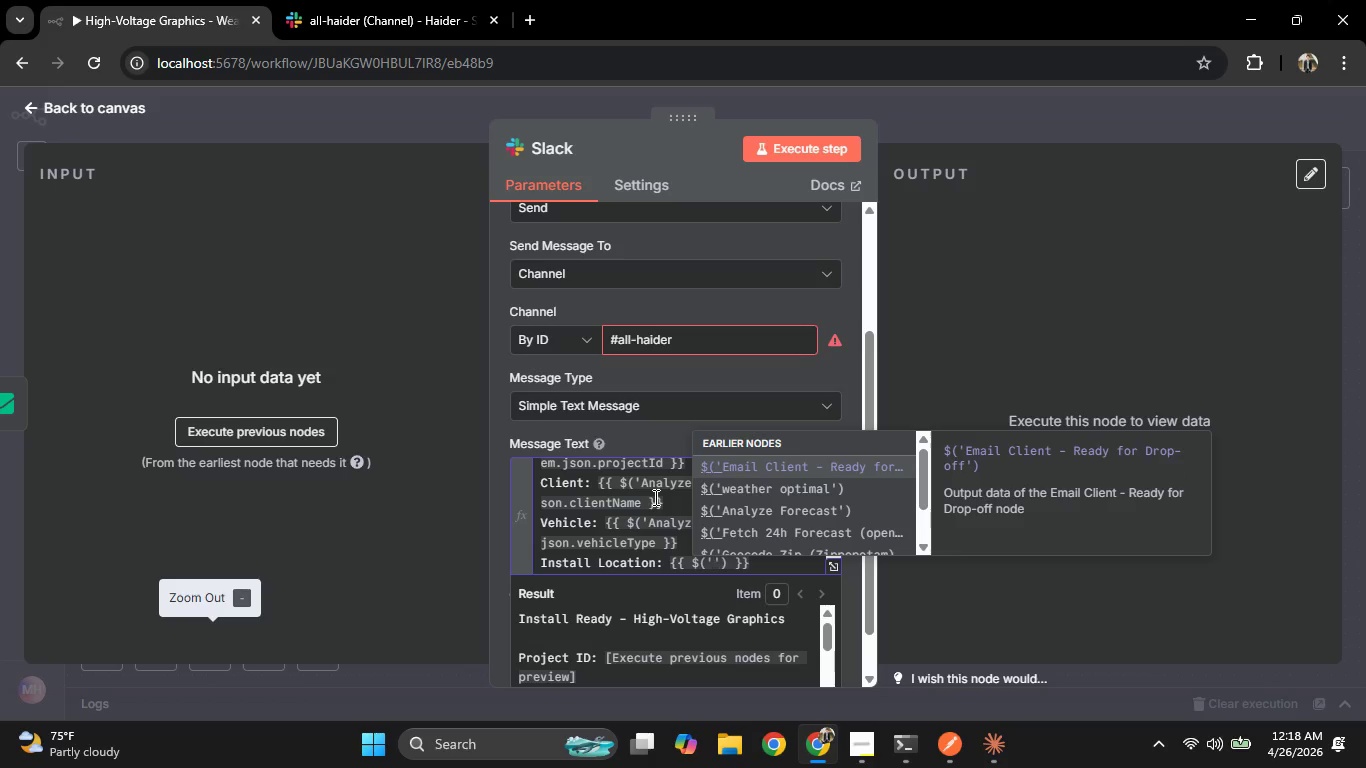 
key(ArrowDown)
 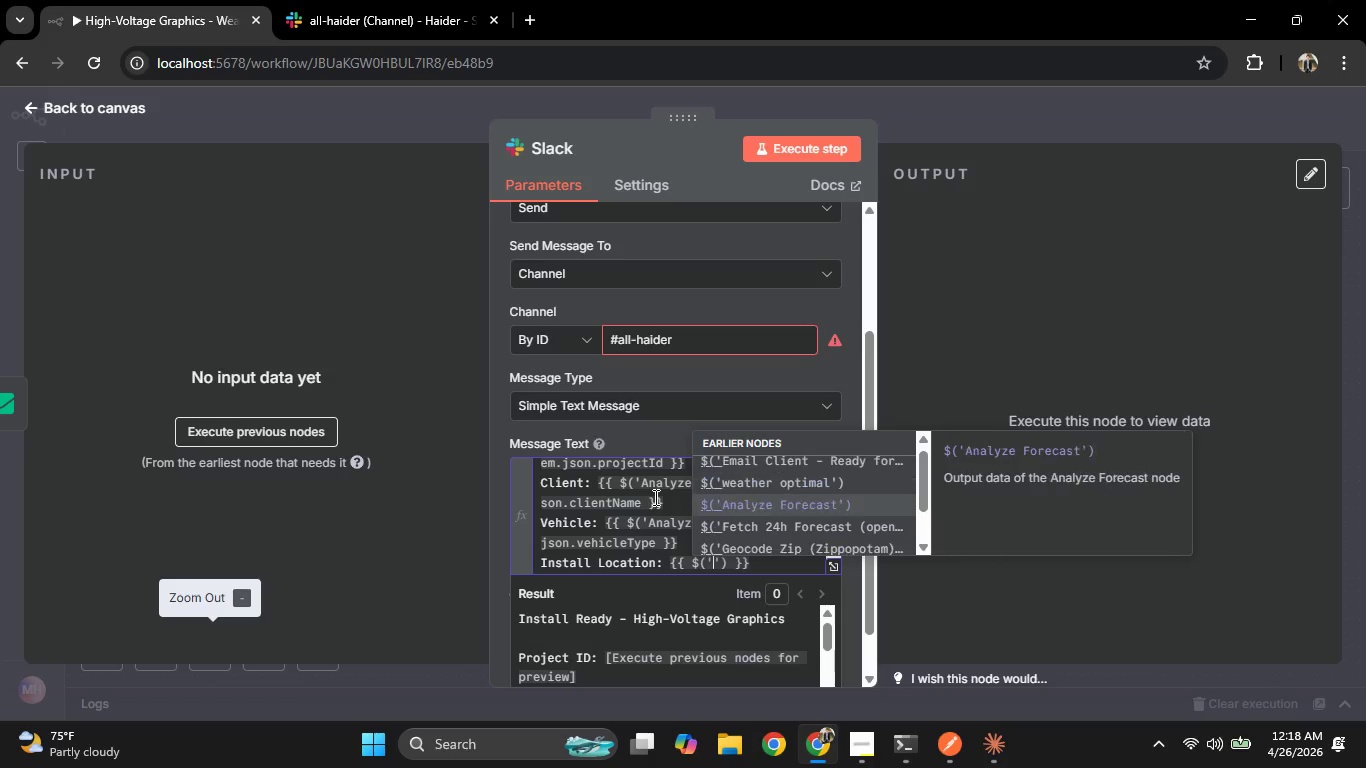 
key(ArrowDown)
 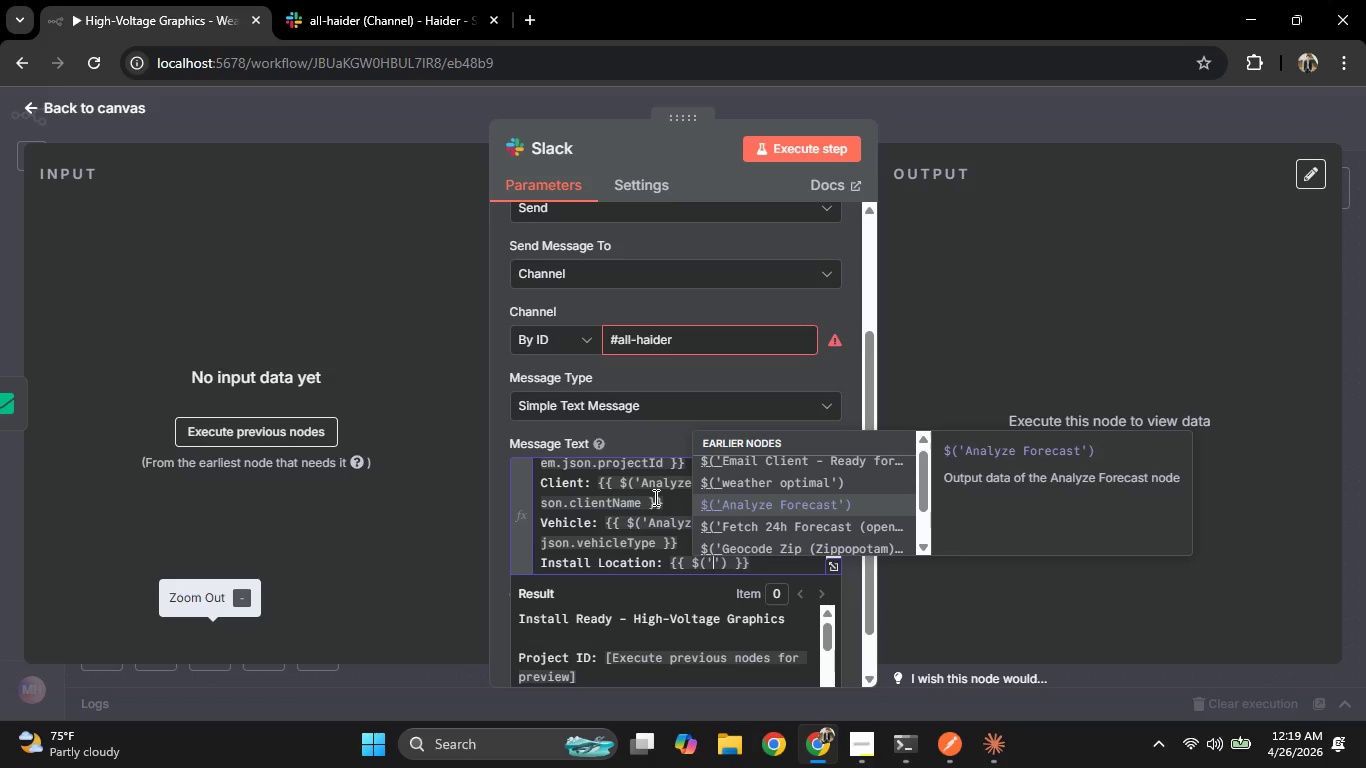 
key(Enter)
 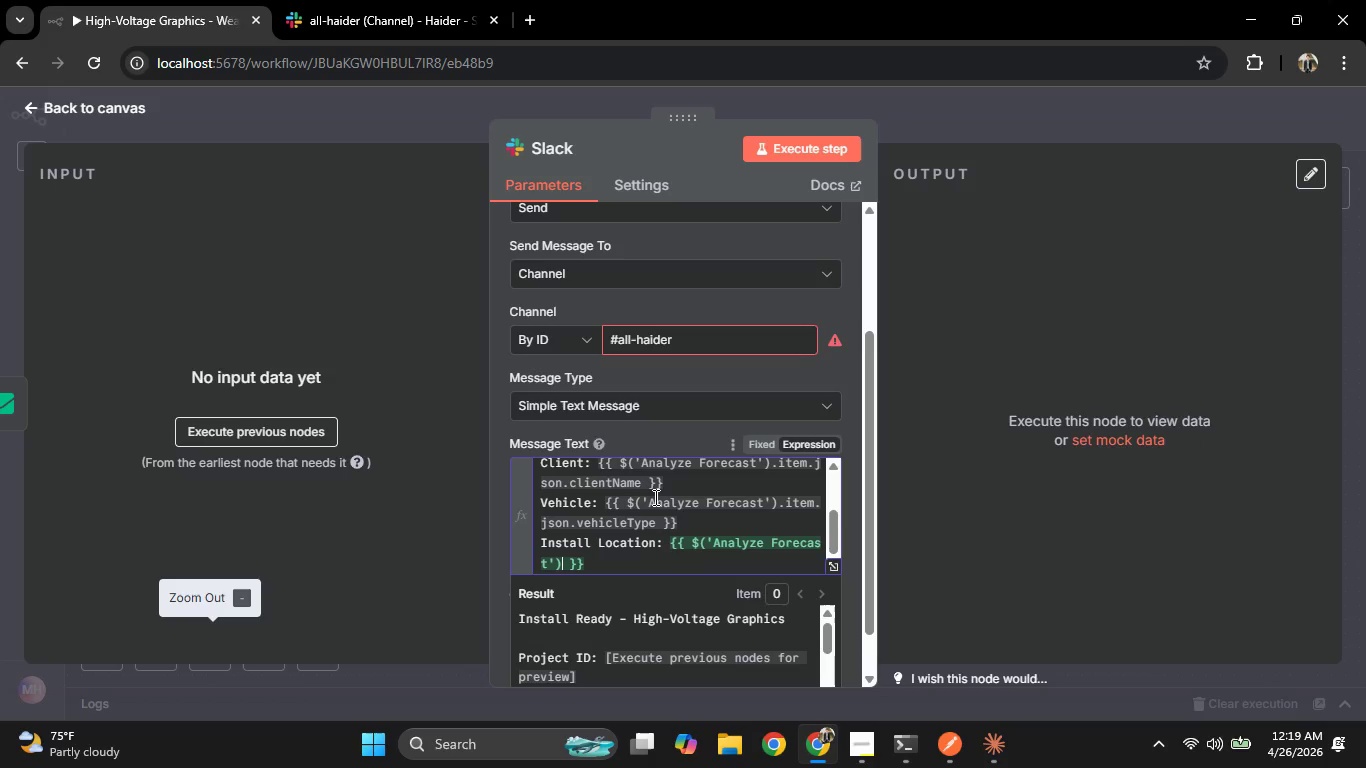 
key(Period)
 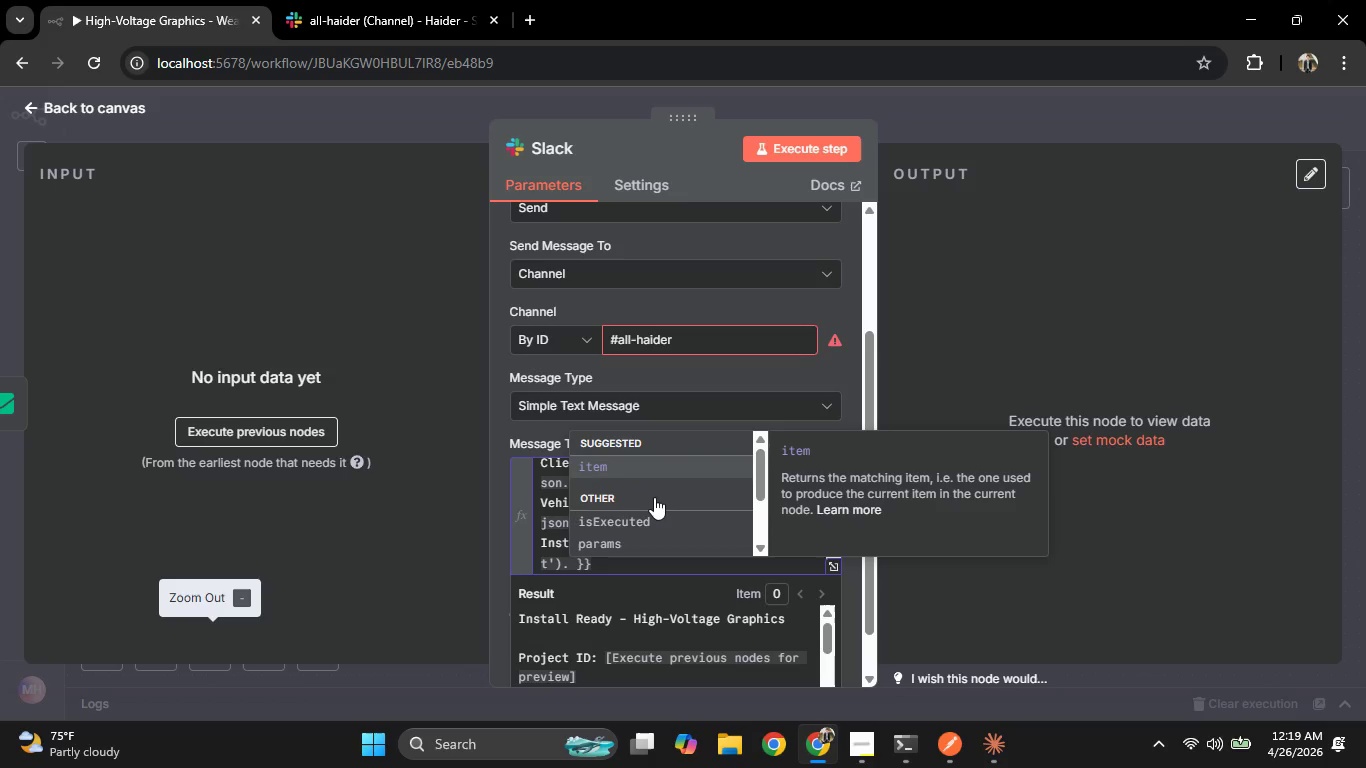 
key(Enter)
 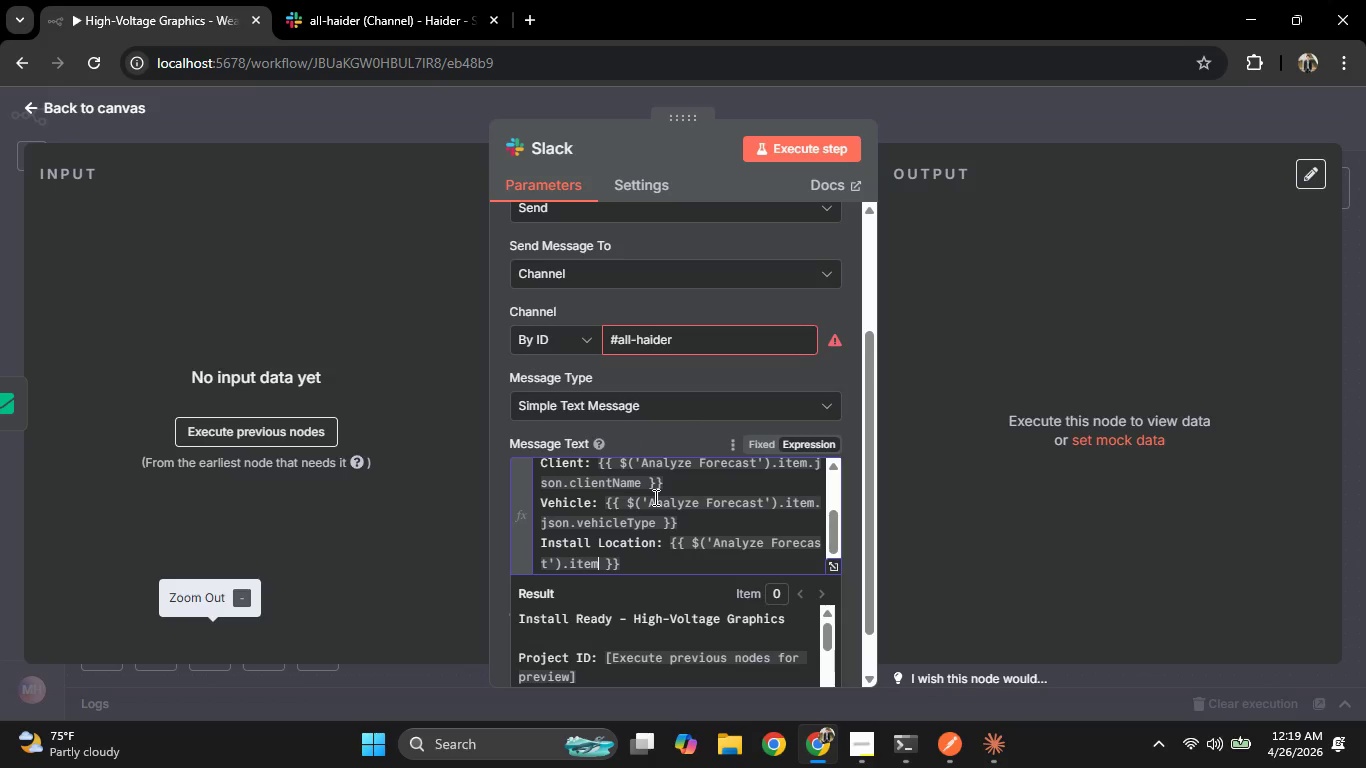 
key(Period)
 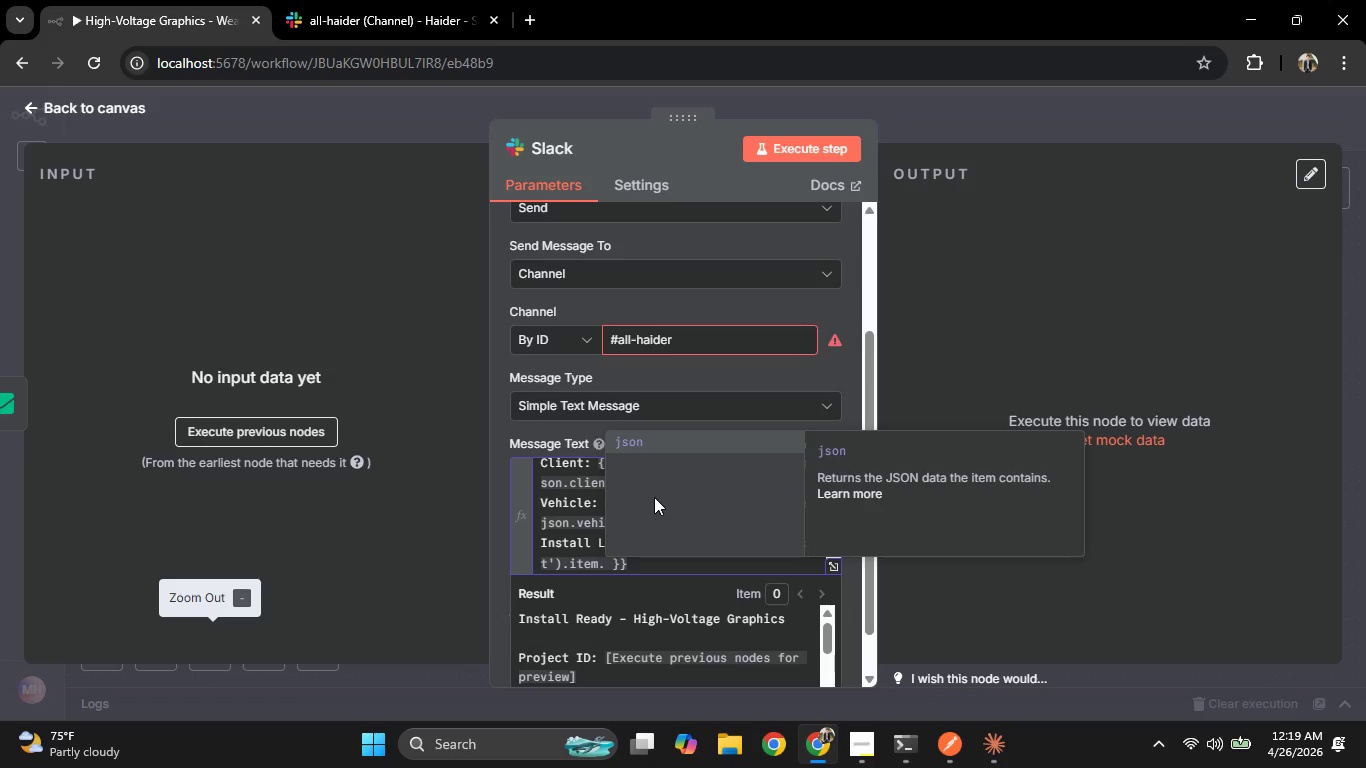 
key(Enter)
 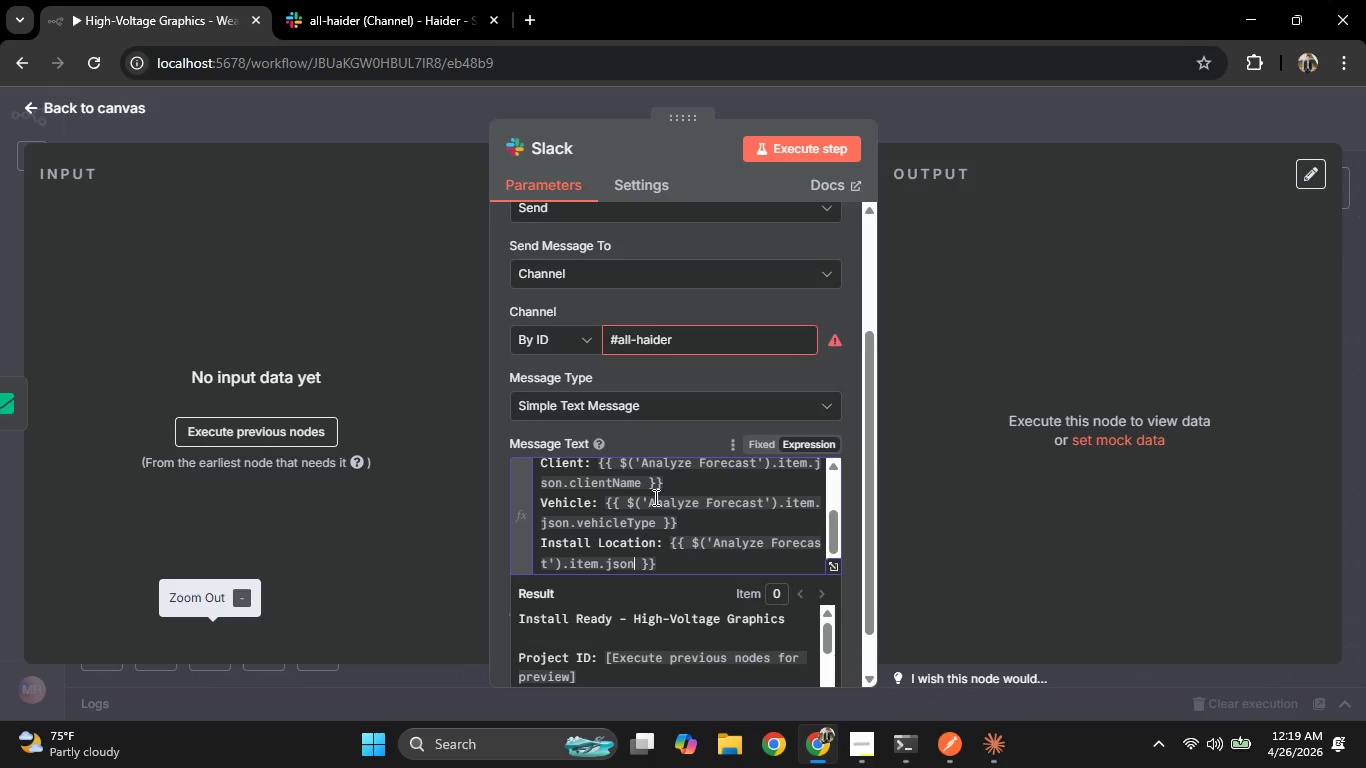 
key(Period)
 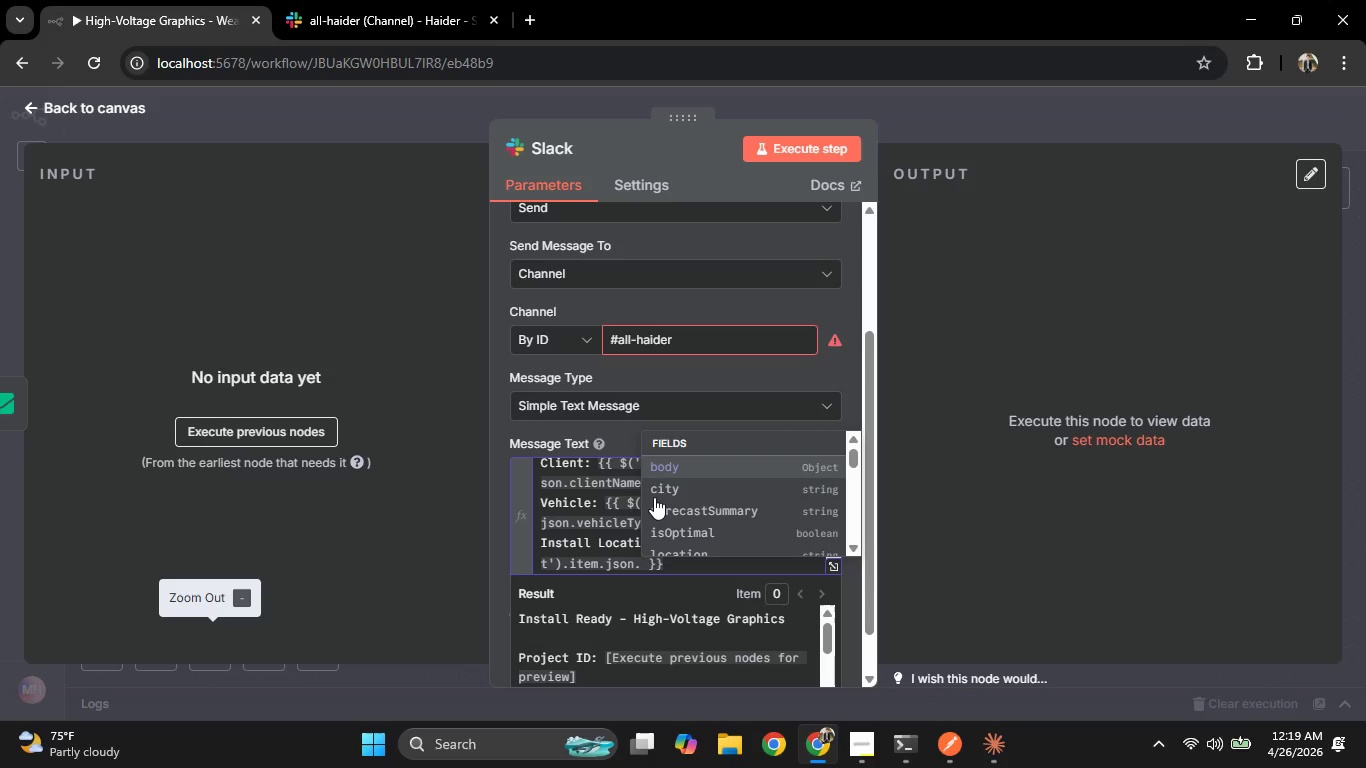 
key(L)
 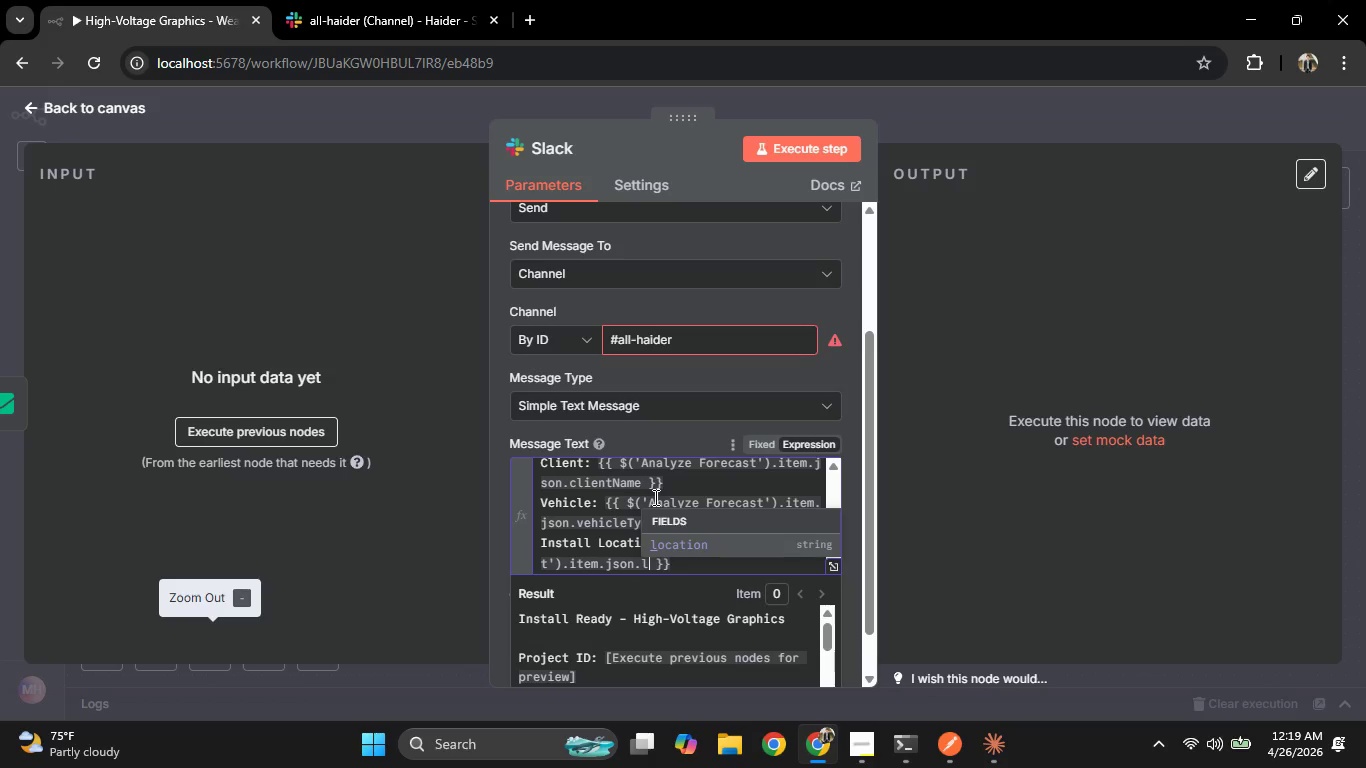 
key(Enter)
 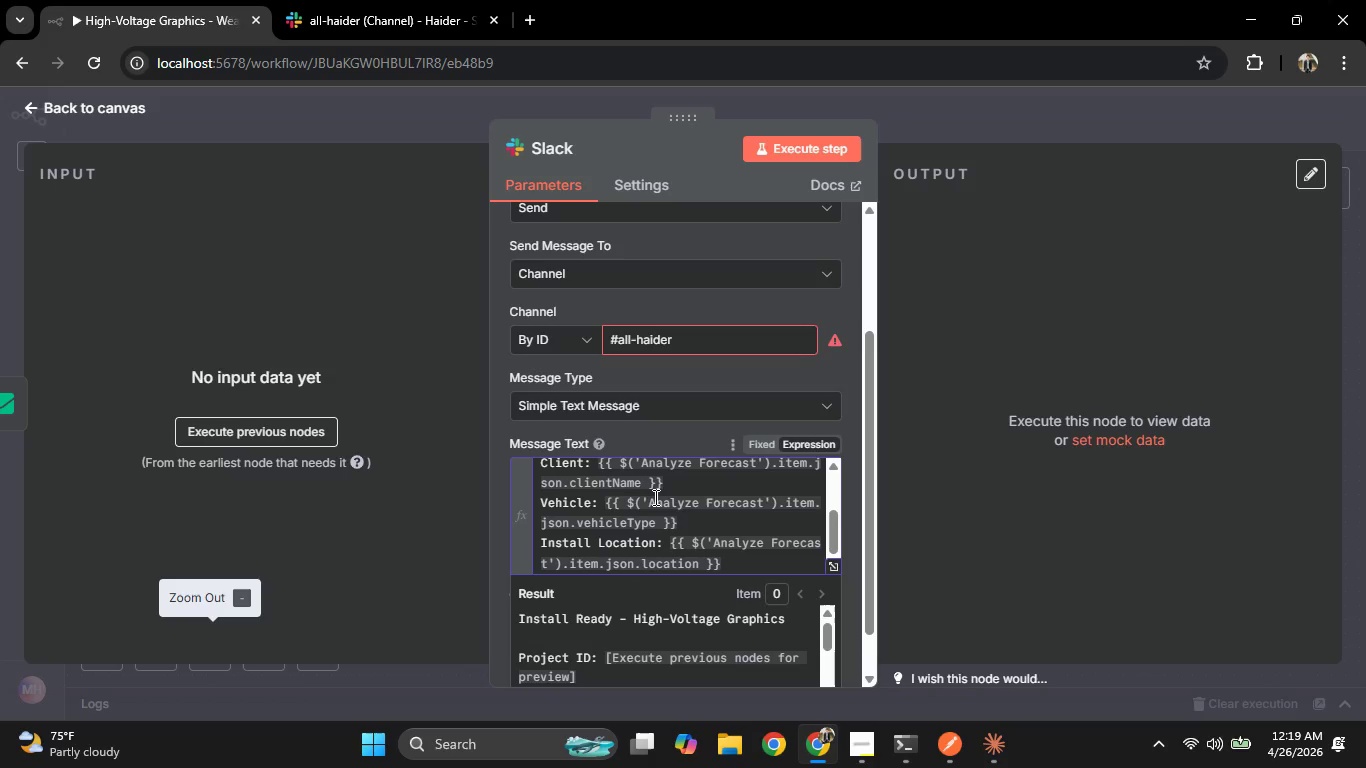 
key(ArrowRight)
 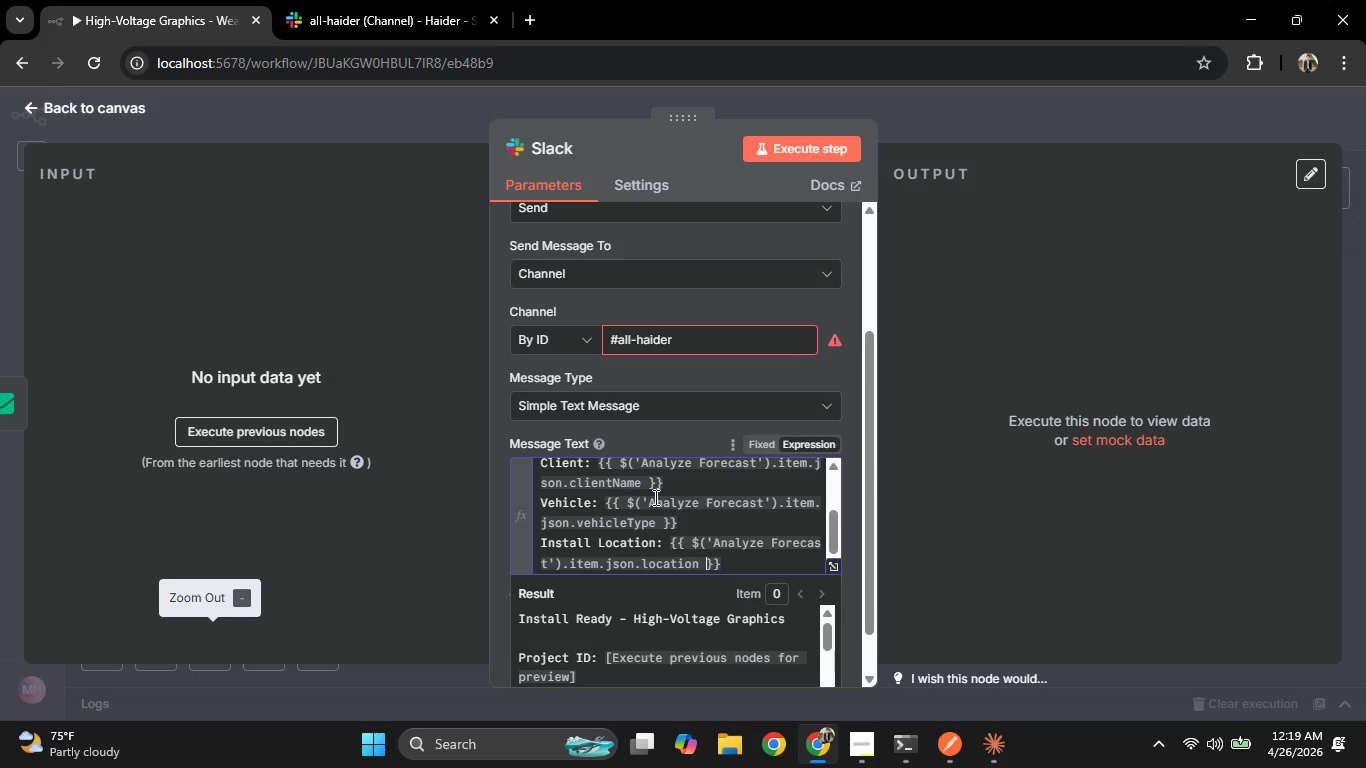 
key(ArrowRight)
 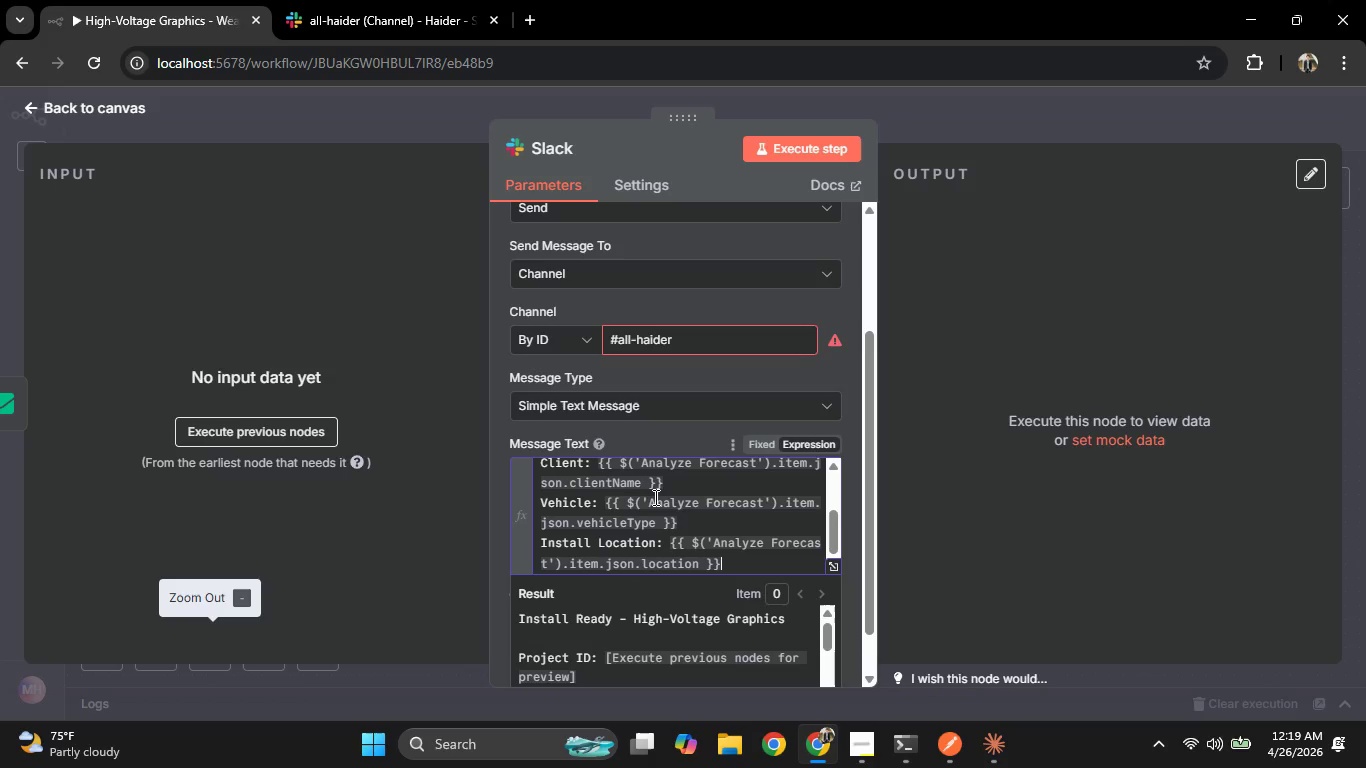 
key(ArrowRight)
 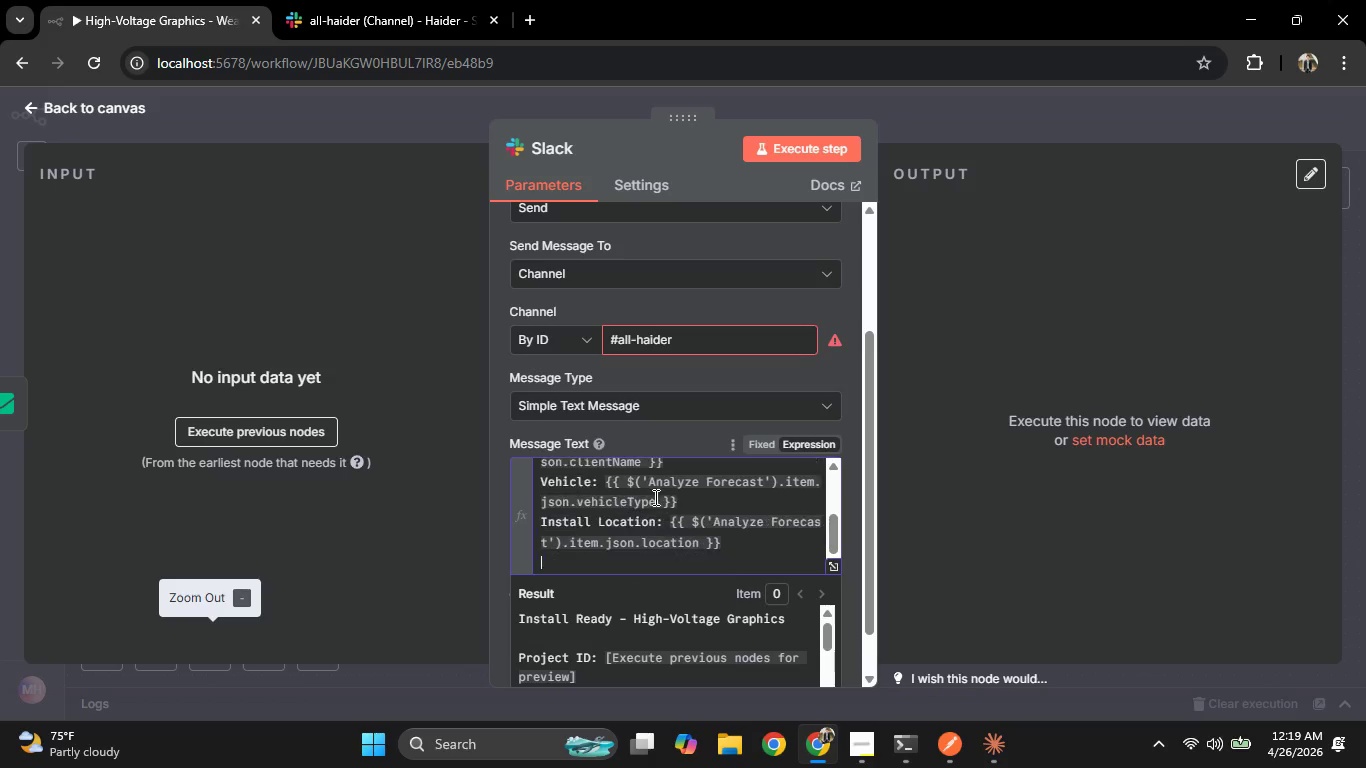 
key(Enter)
 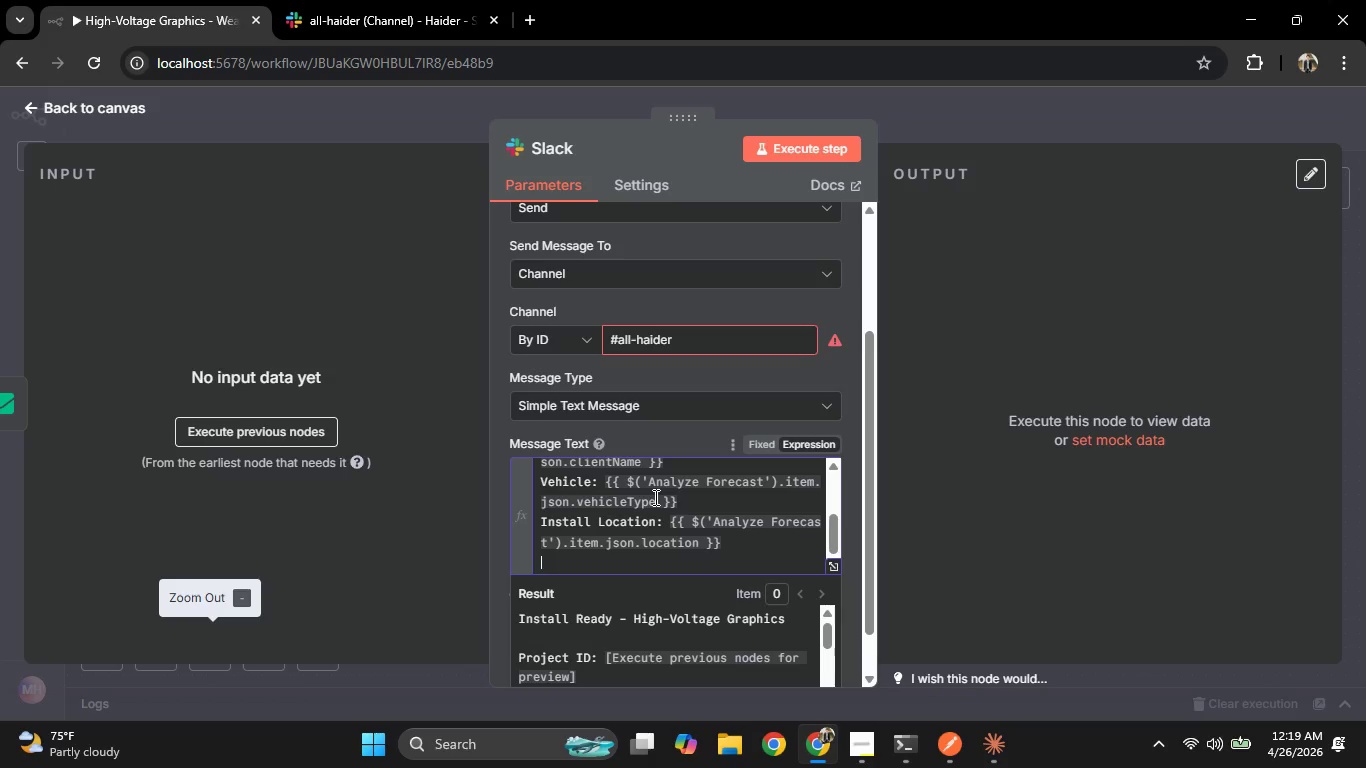 
type(24H Forecast : {{)
 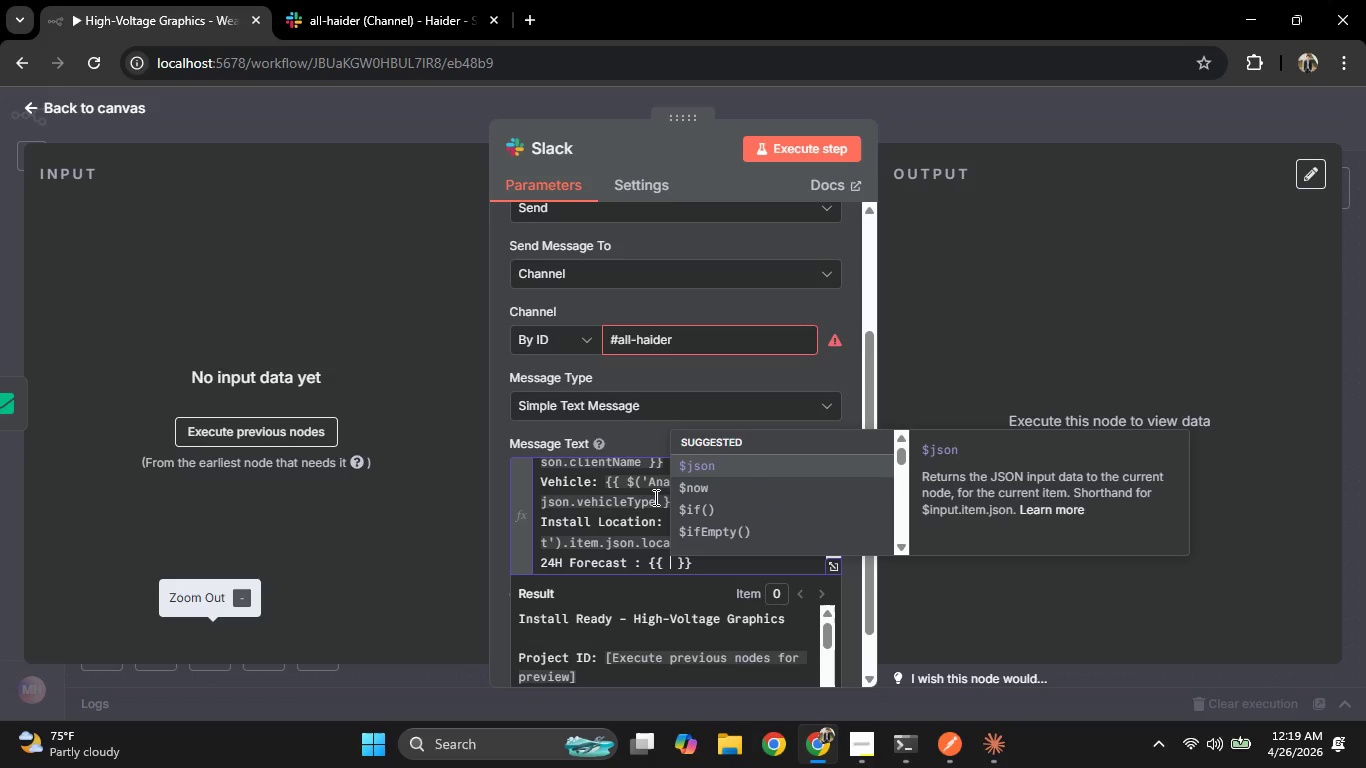 
type($()
 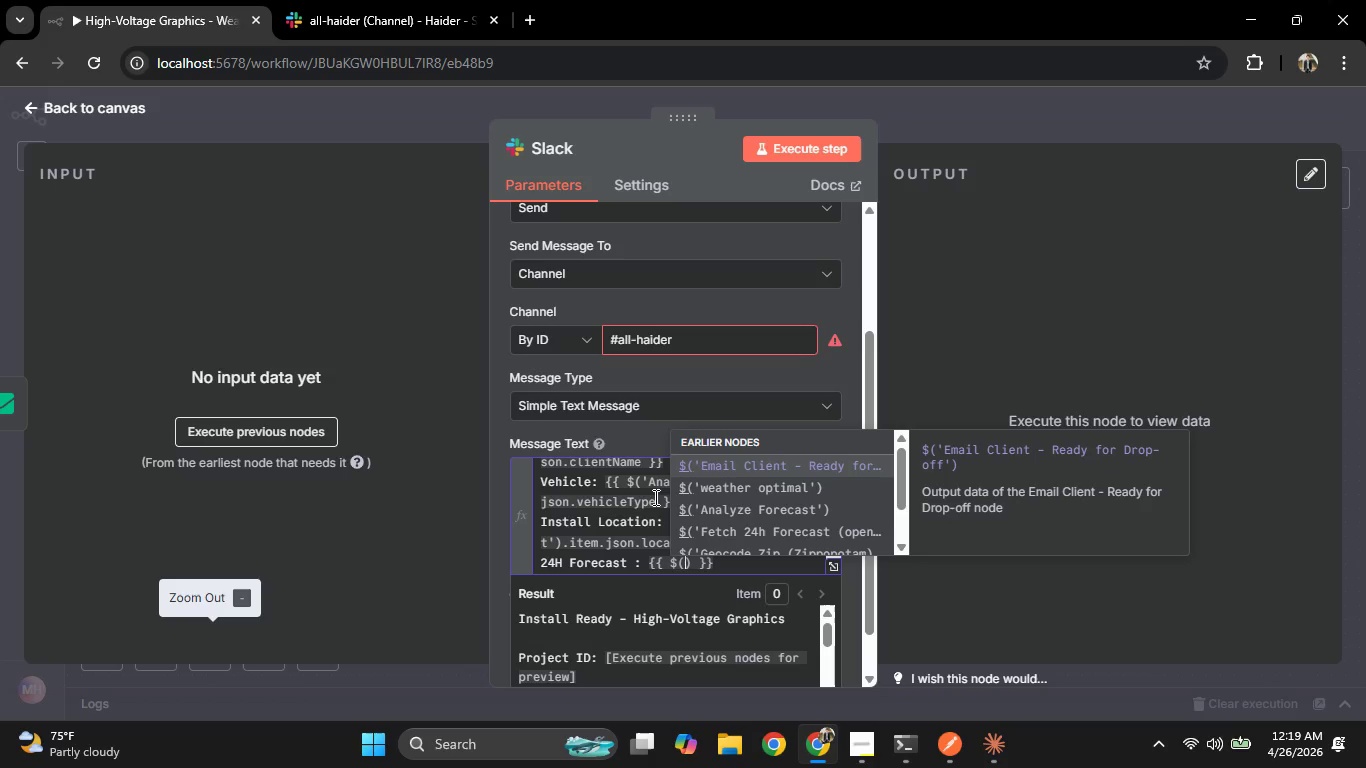 
key(ArrowDown)
 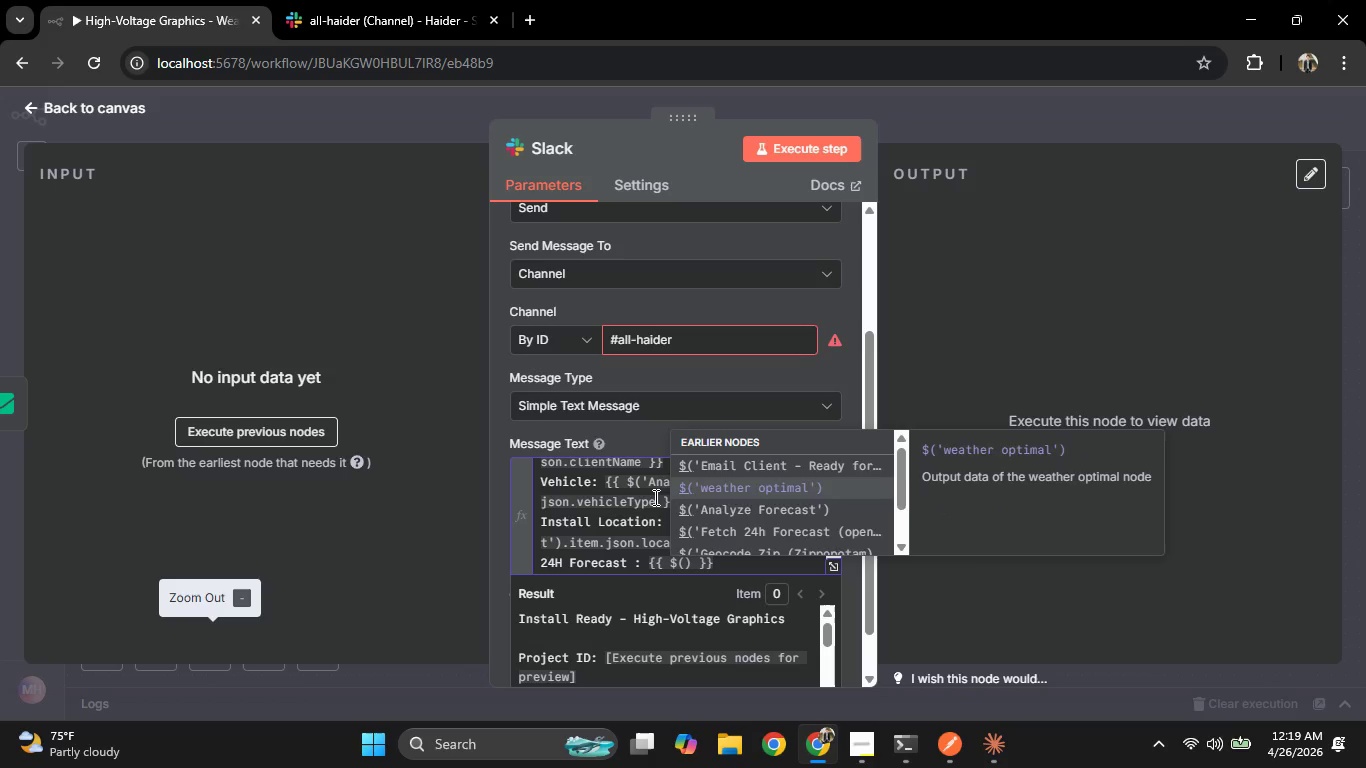 
key(ArrowDown)
 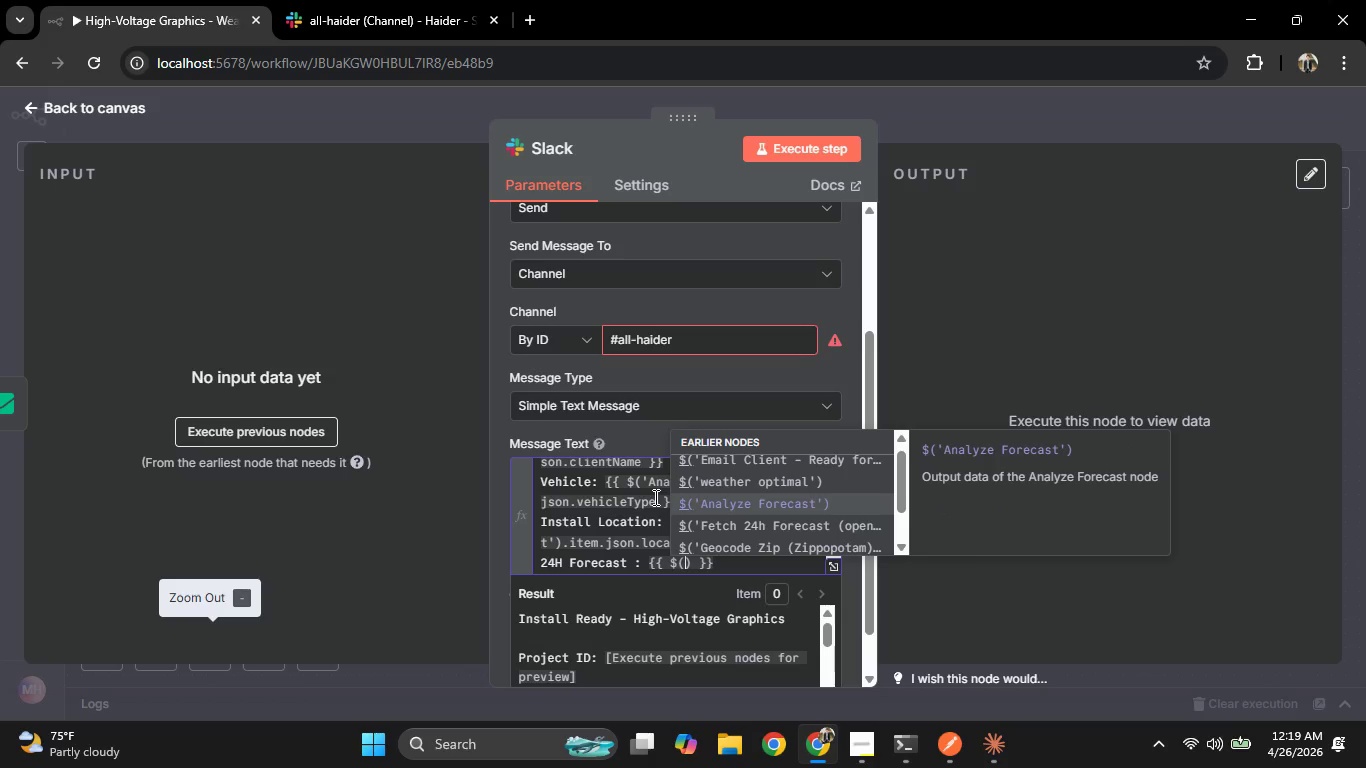 
key(Enter)
 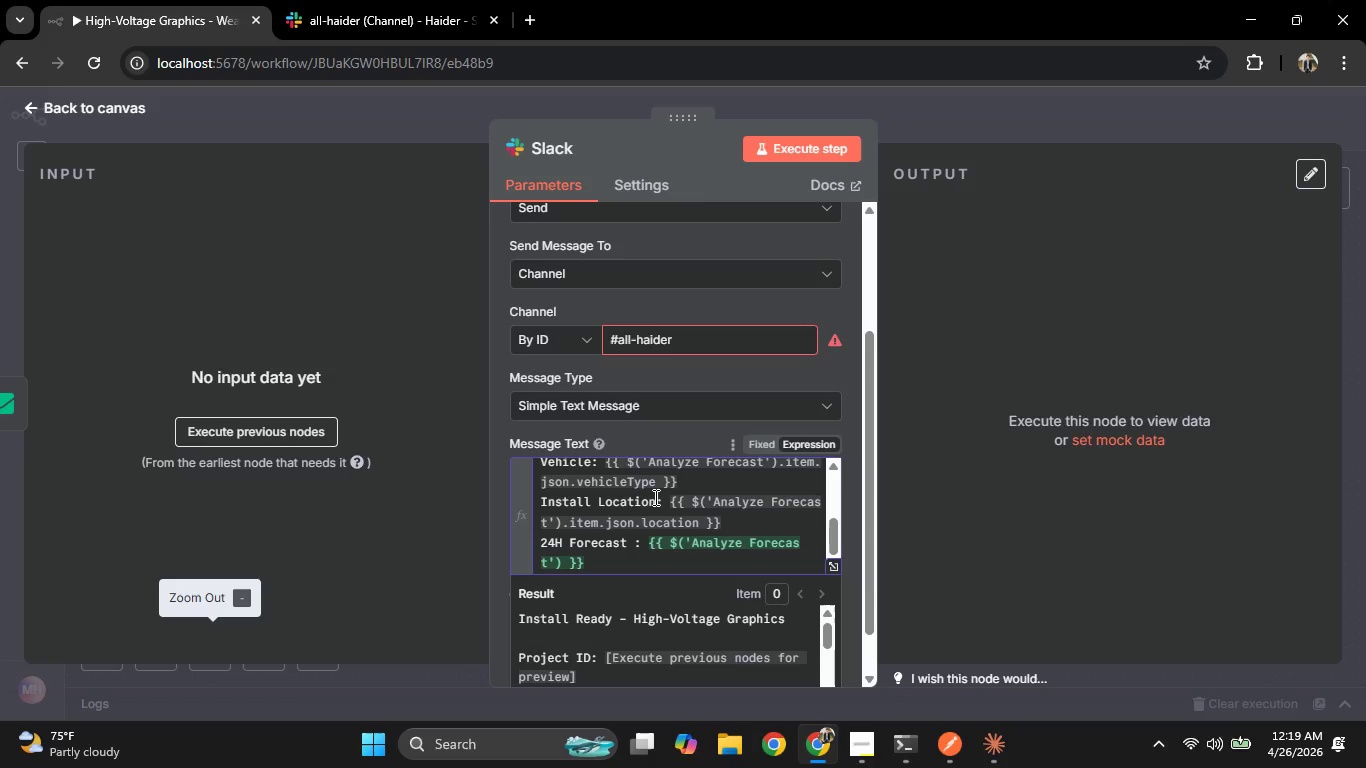 
key(Period)
 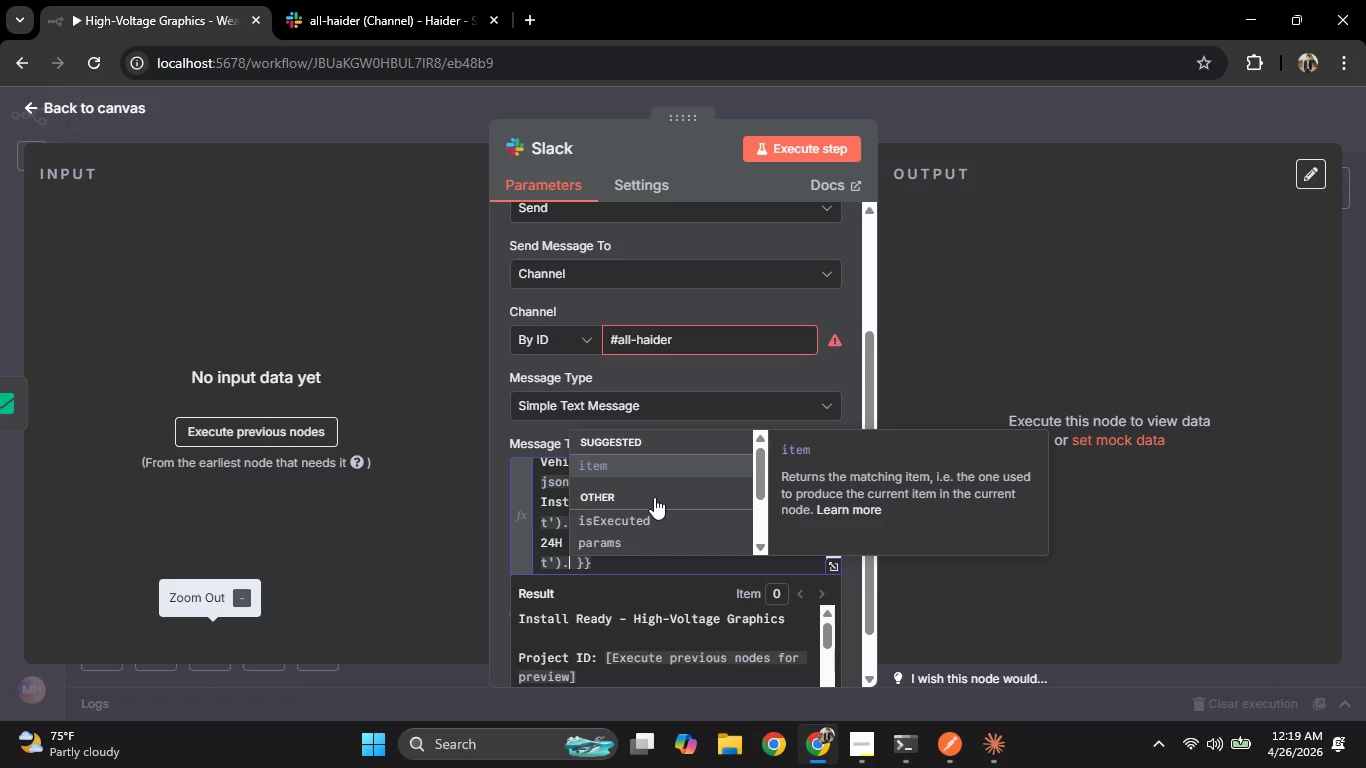 
key(Enter)
 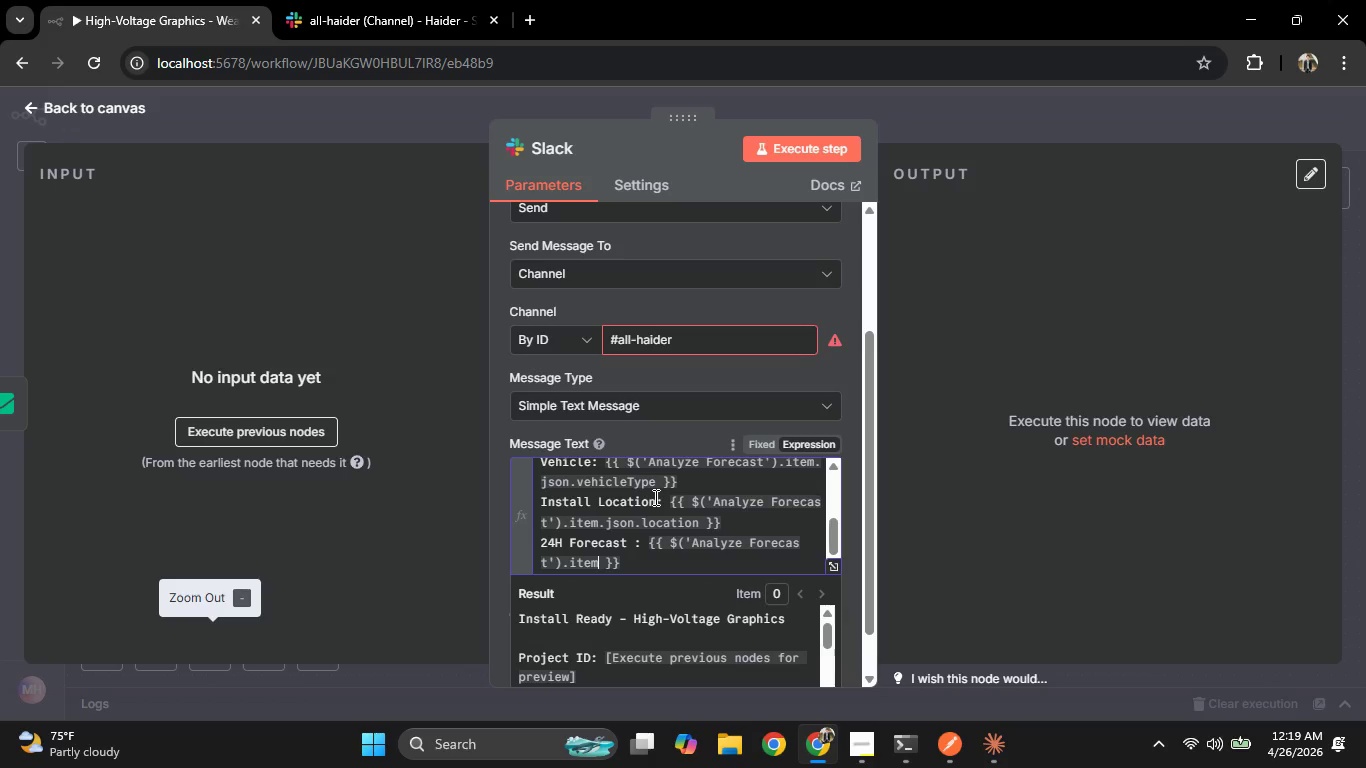 
key(Period)
 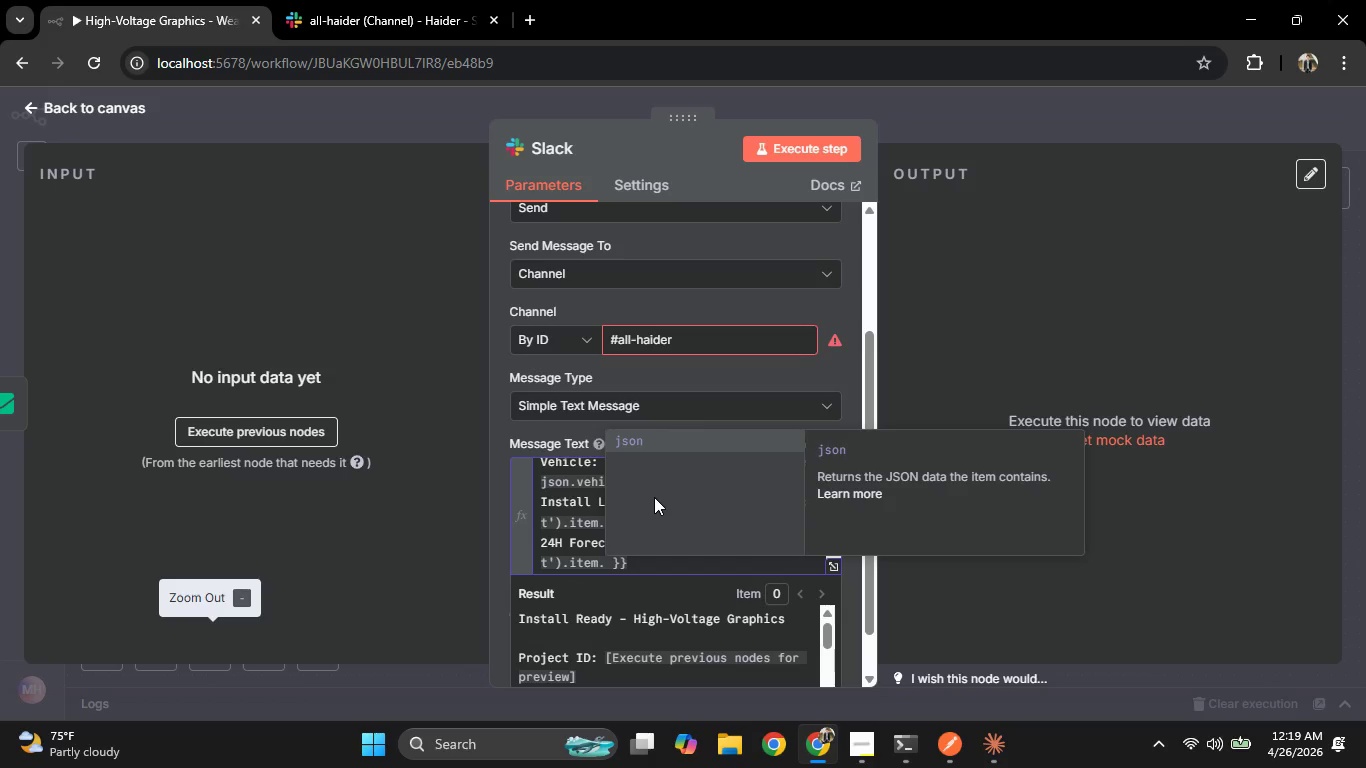 
key(Enter)
 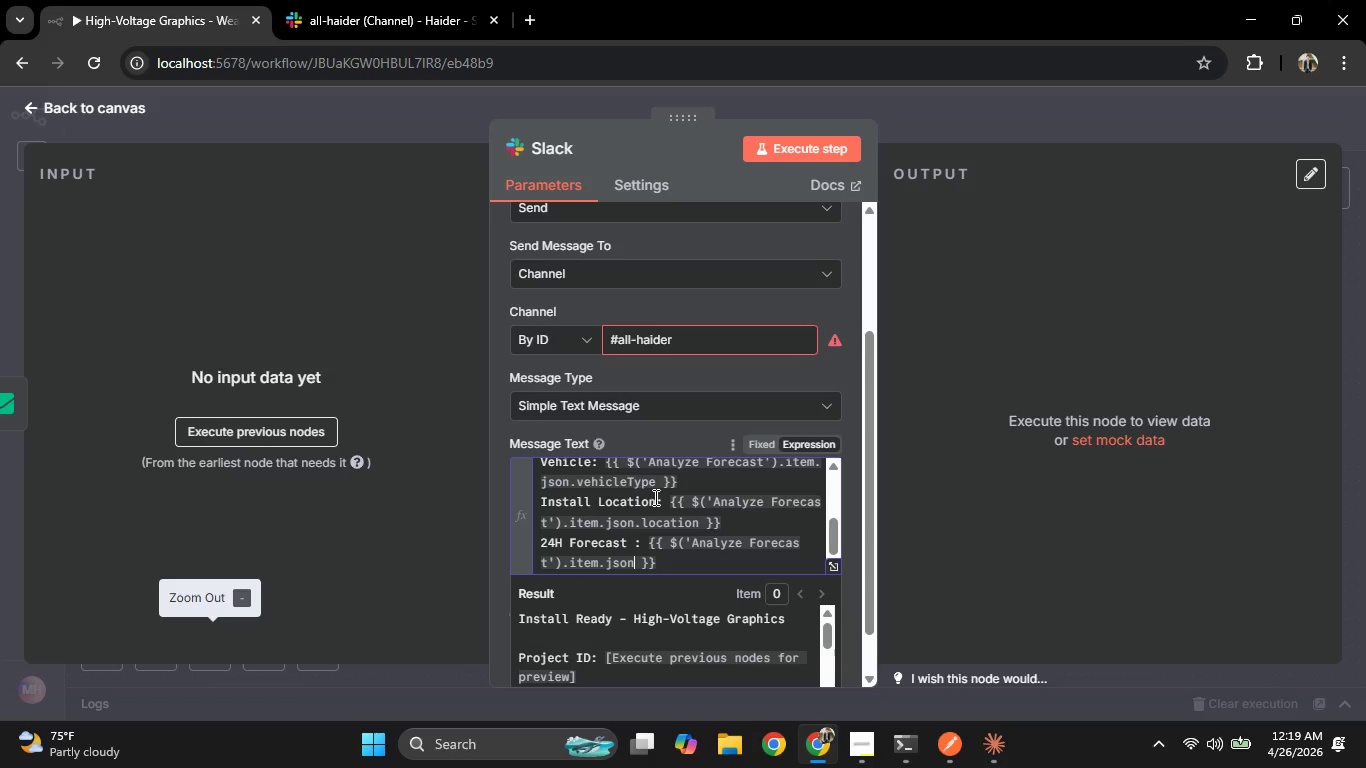 
key(Period)
 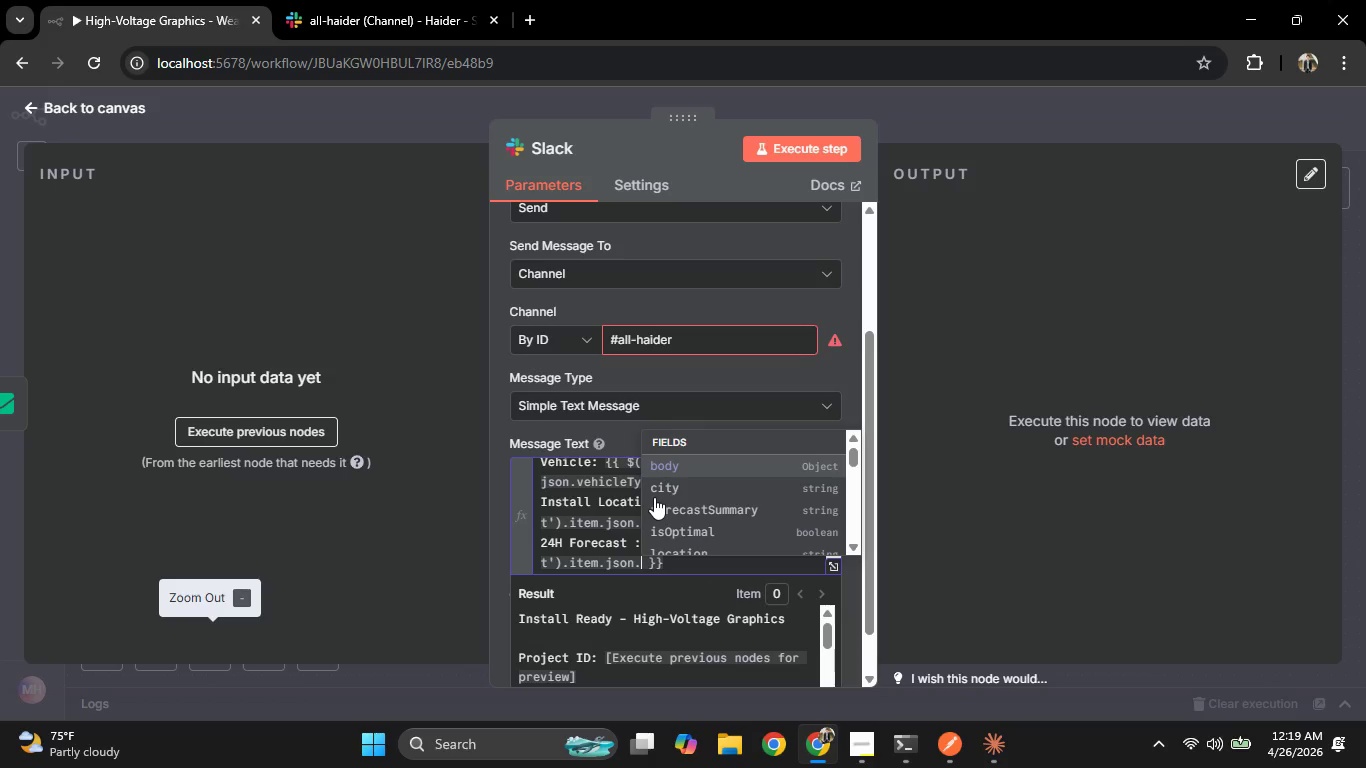 
key(F)
 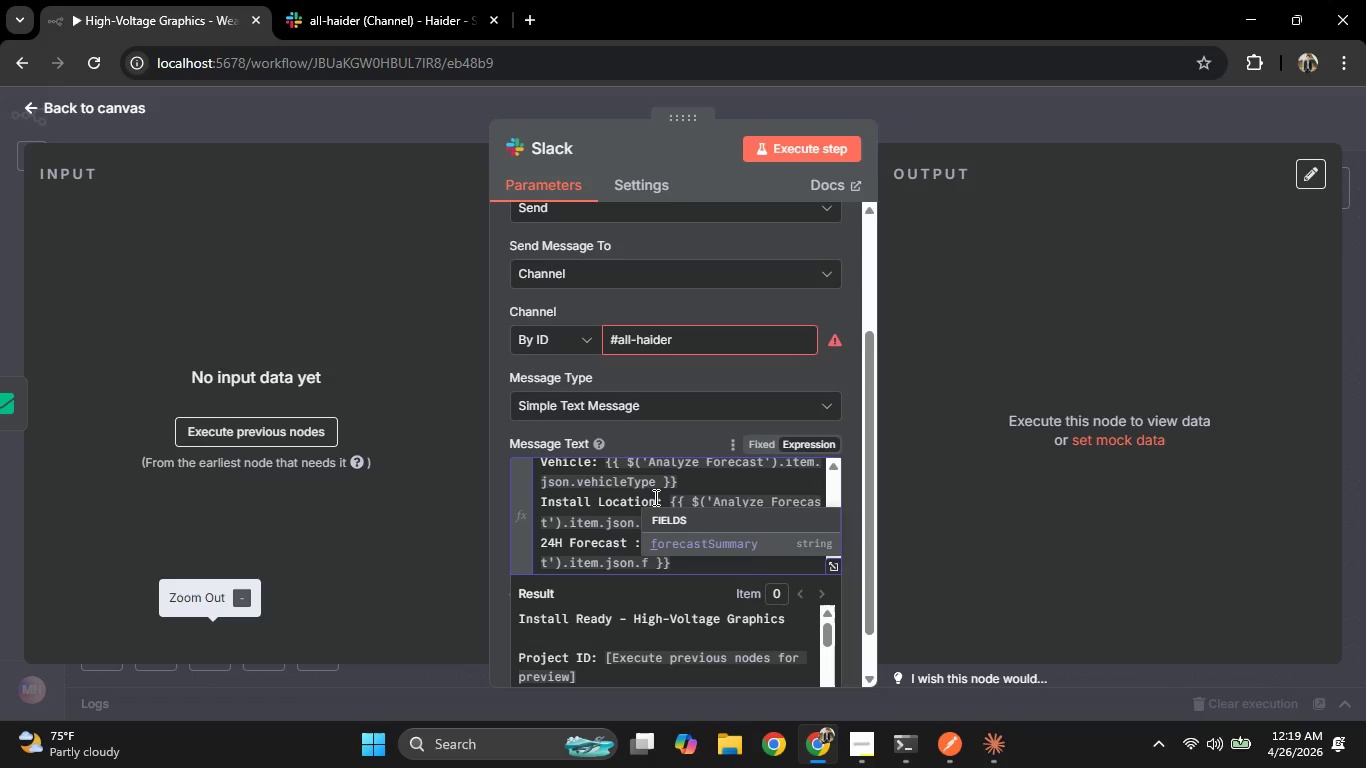 
key(Enter)
 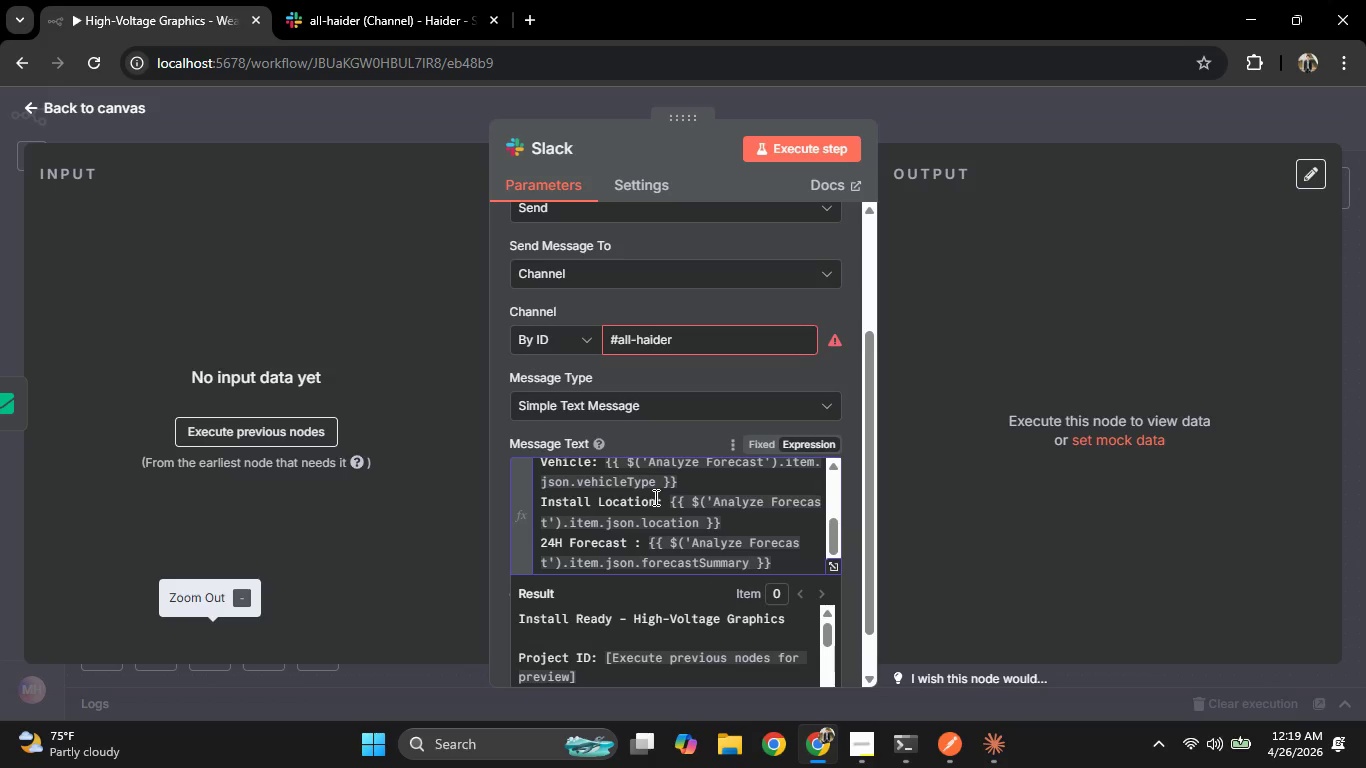 
wait(8.69)
 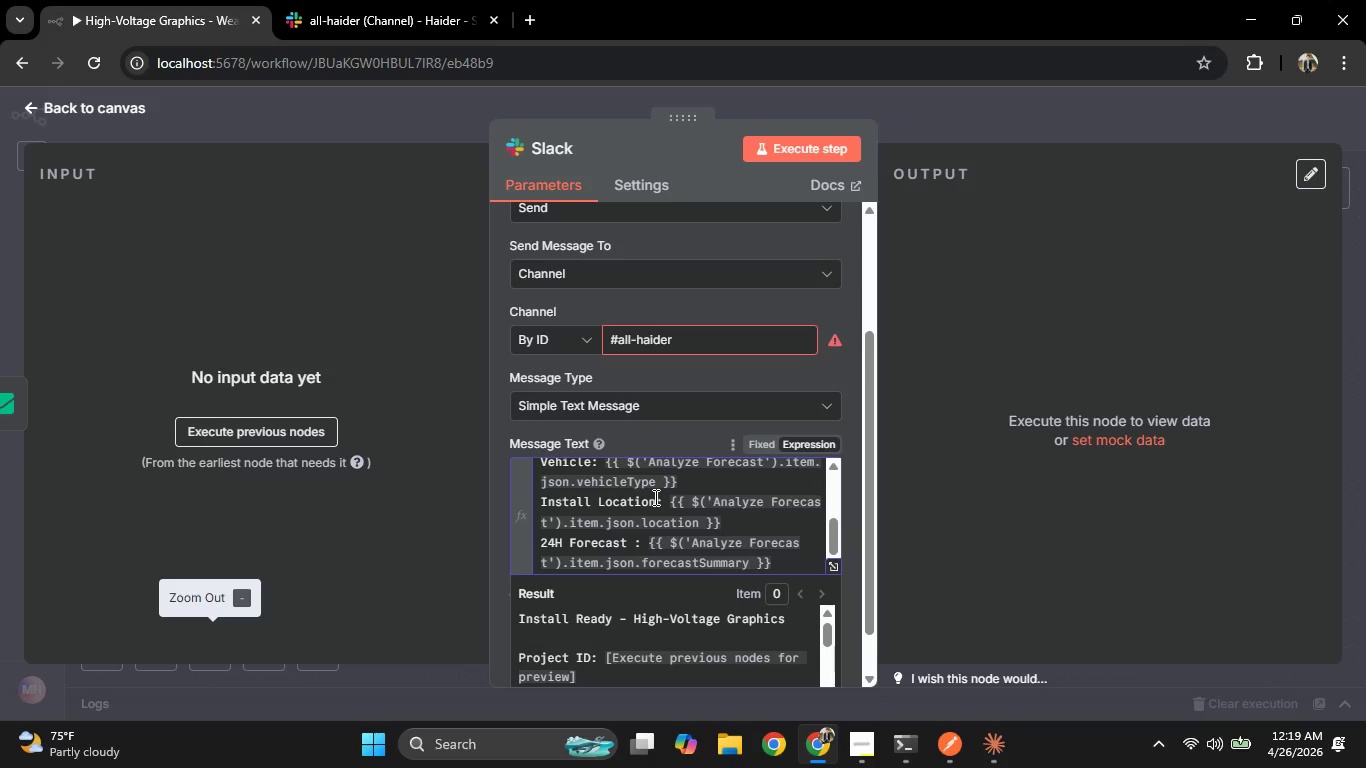 
mouse_move([798, 358])
 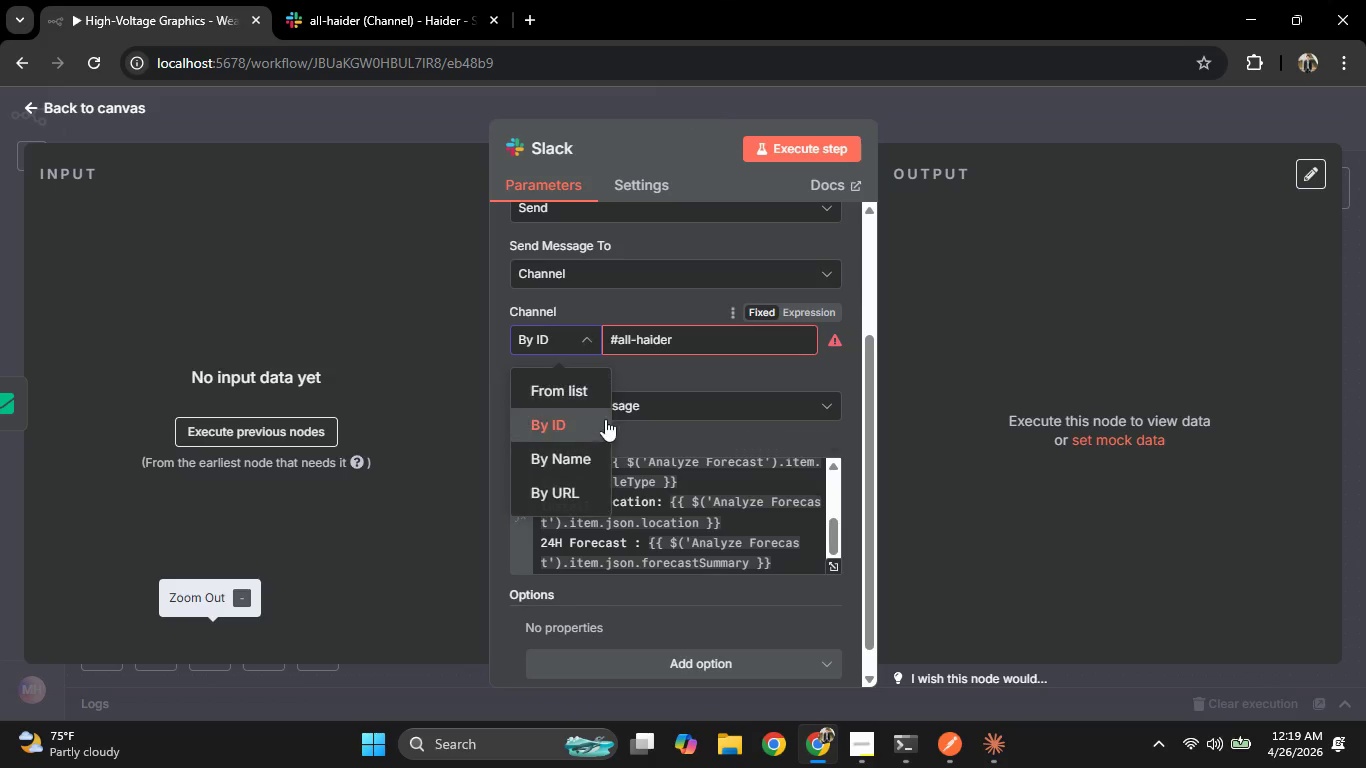 
left_click([568, 459])
 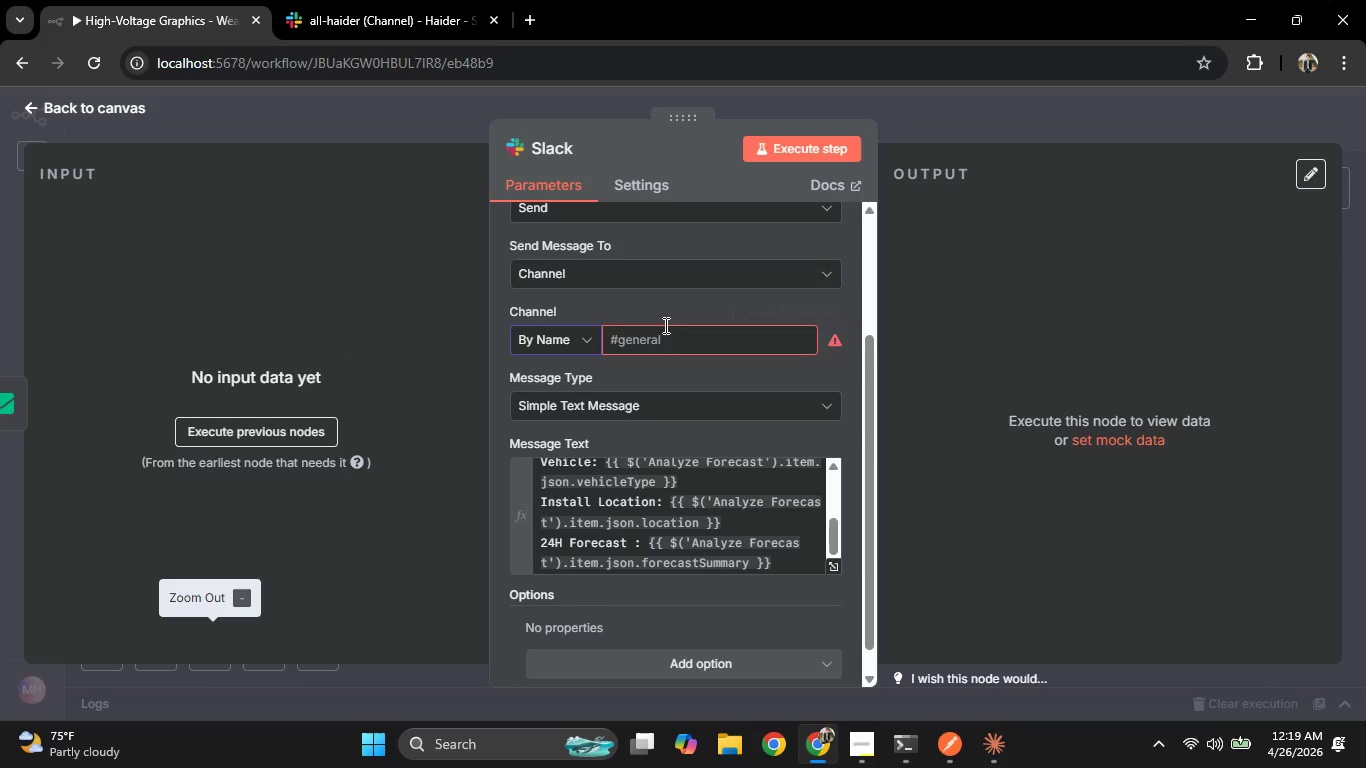 
double_click([652, 344])
 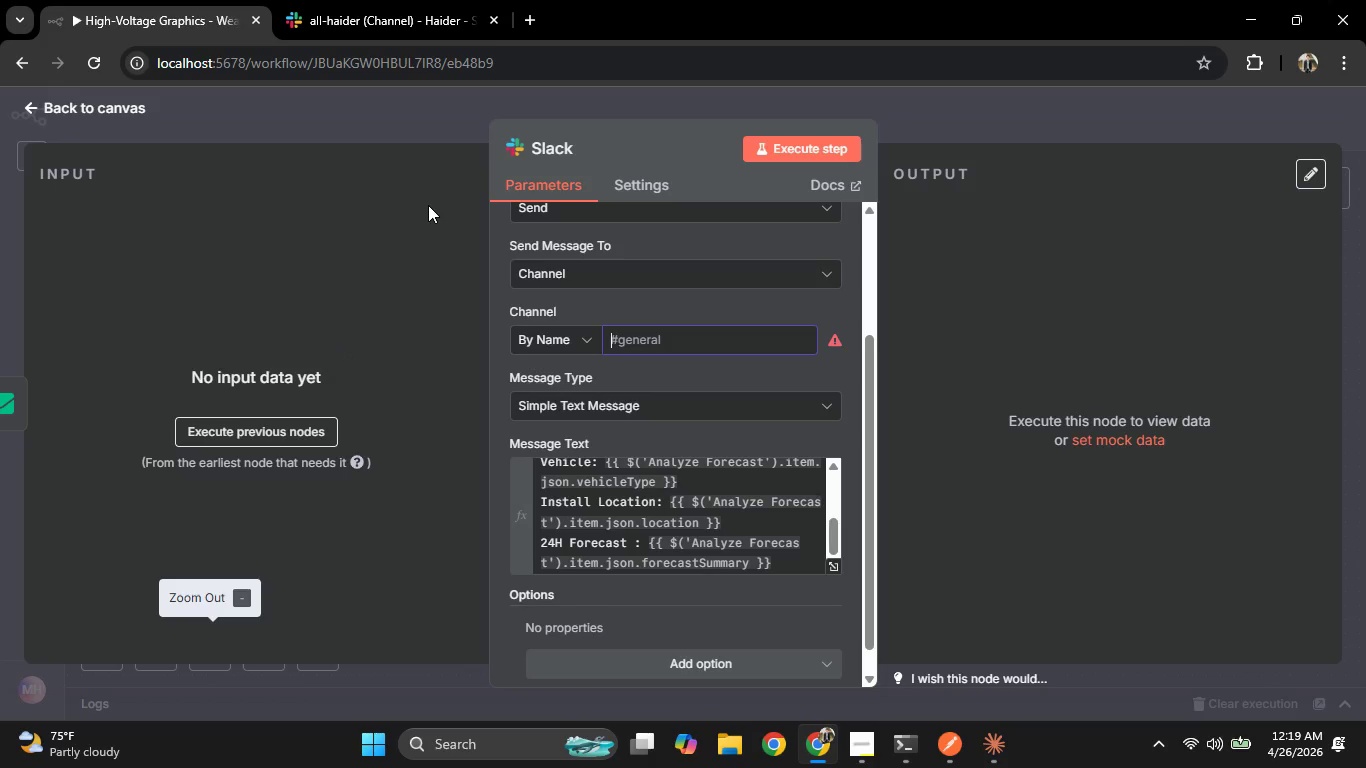 
type(#all-haider)
 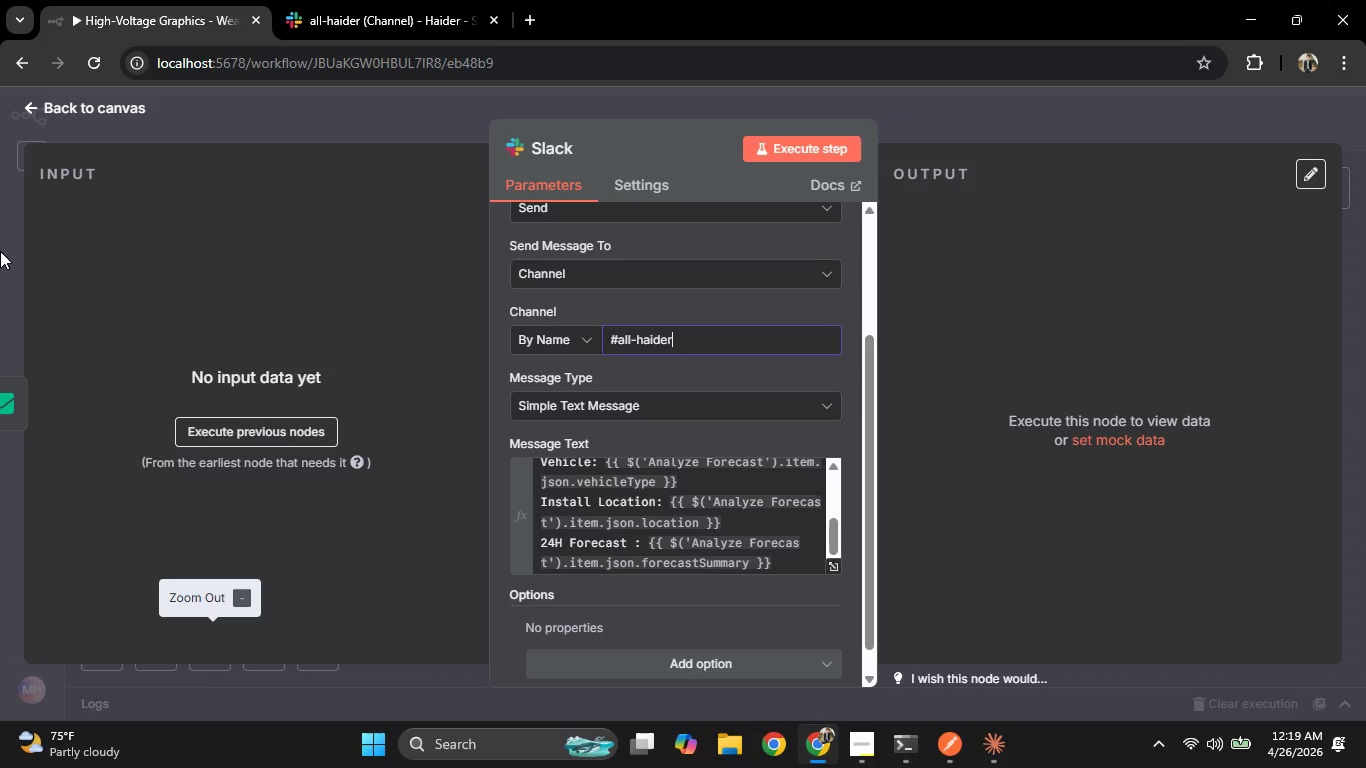 
left_click([1, 251])
 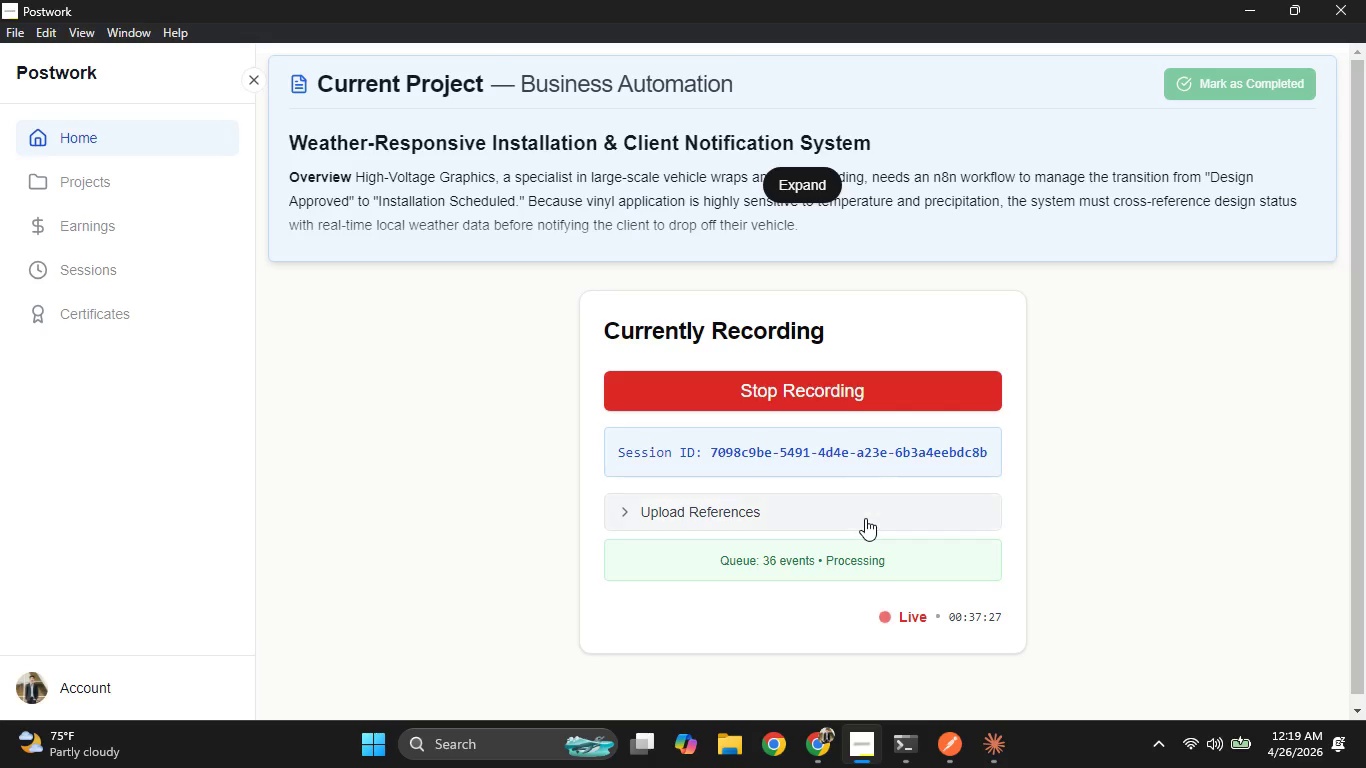 
left_click([819, 726])
 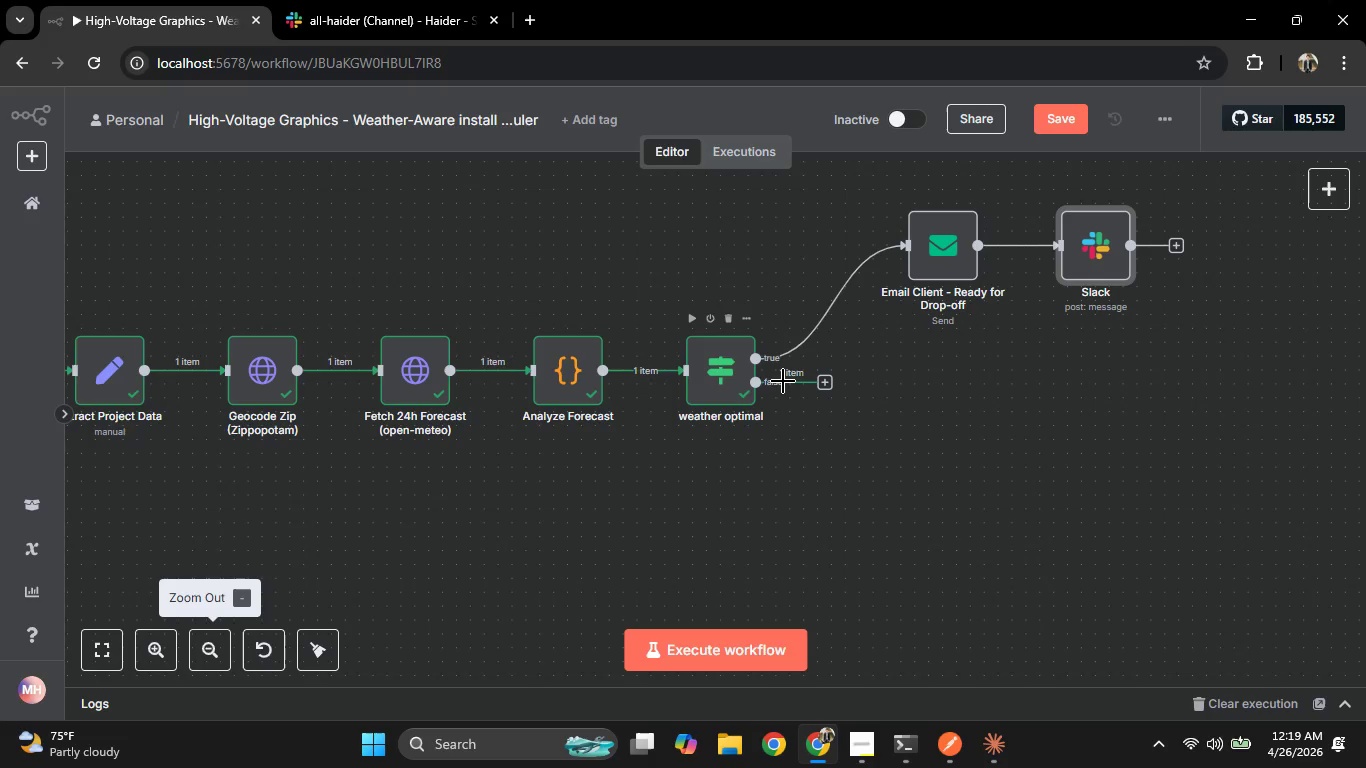 
wait(5.58)
 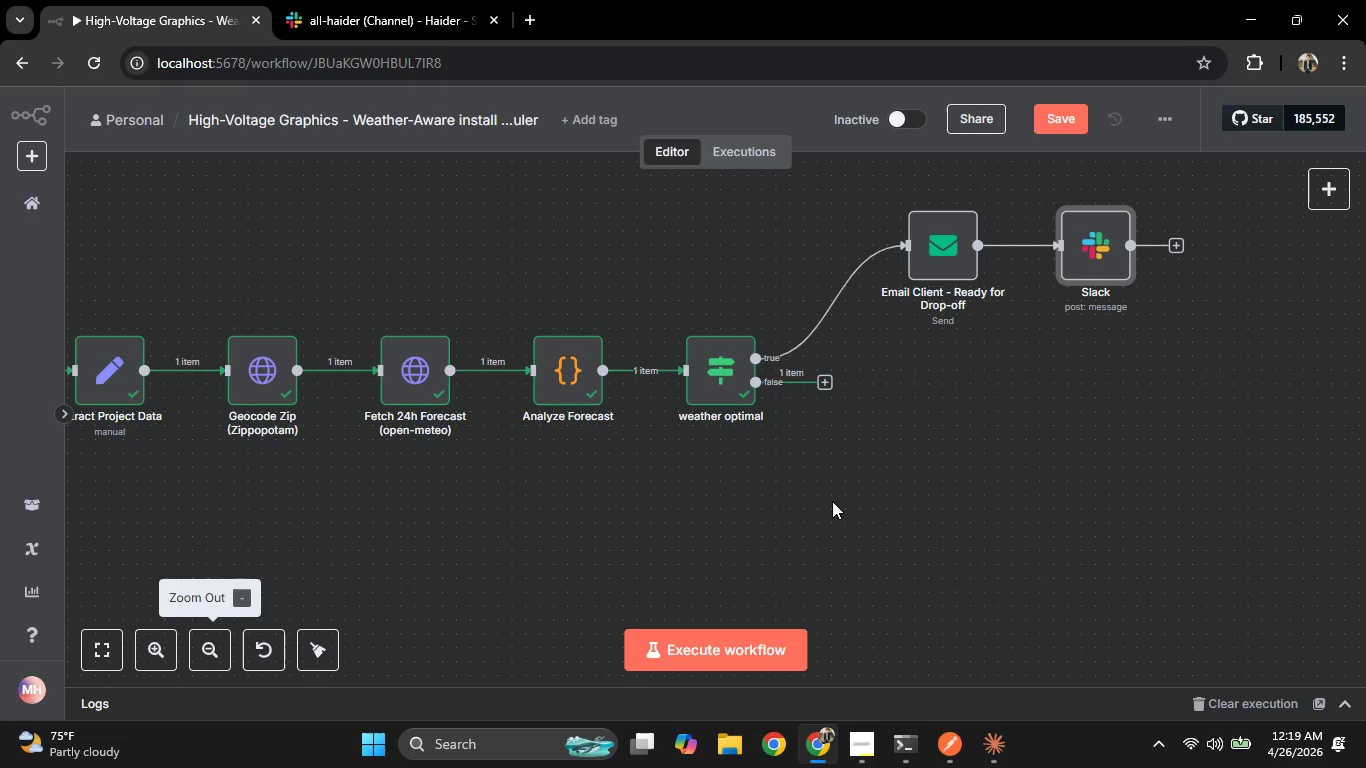 
left_click([783, 381])
 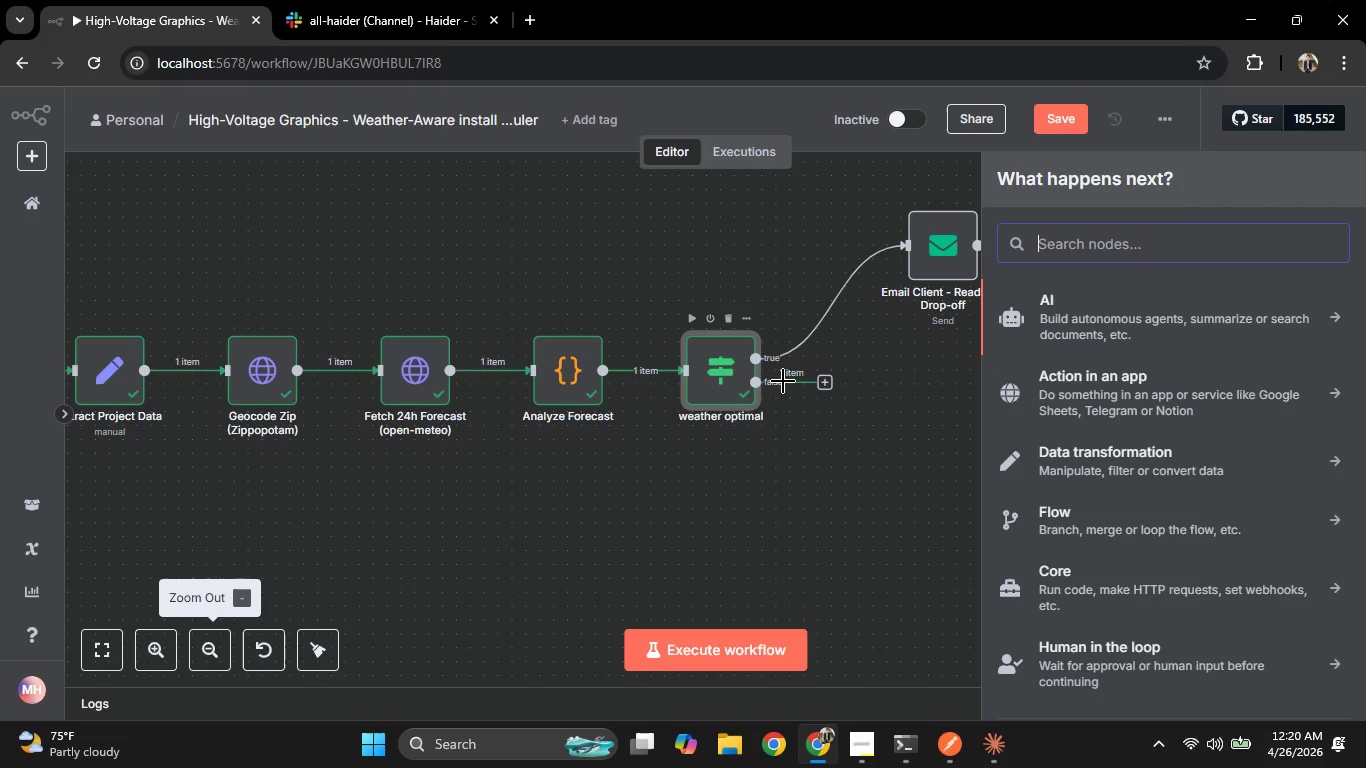 
type(sl)
 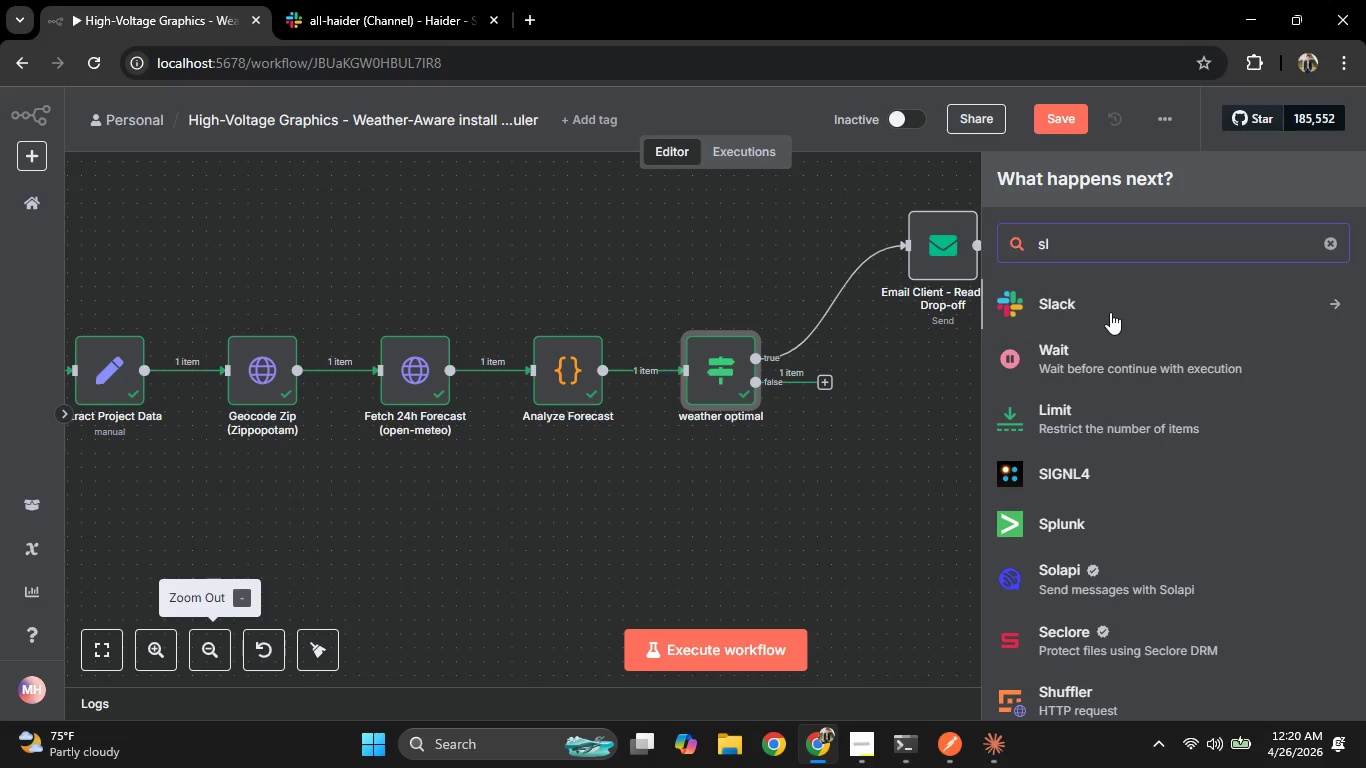 
left_click([1109, 312])
 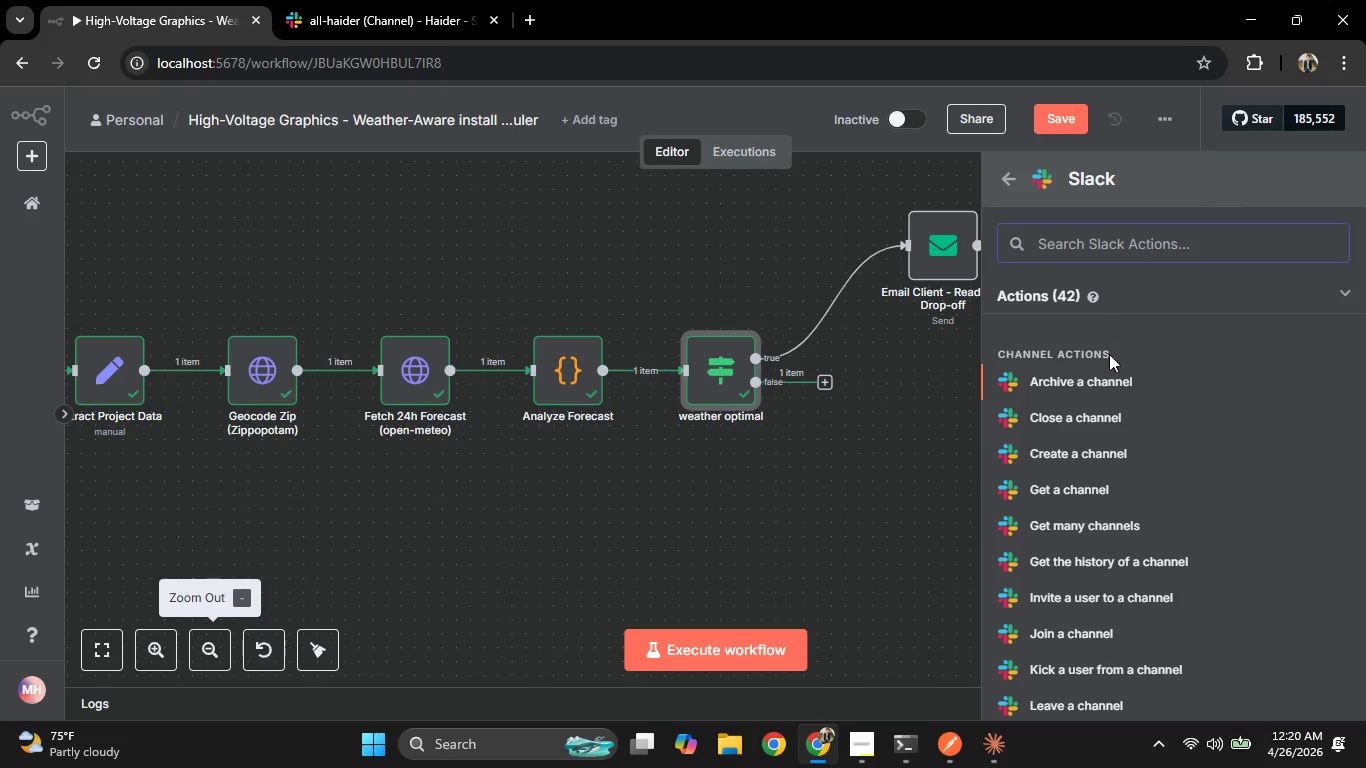 
scroll: coordinate [1094, 479], scroll_direction: down, amount: 5.0
 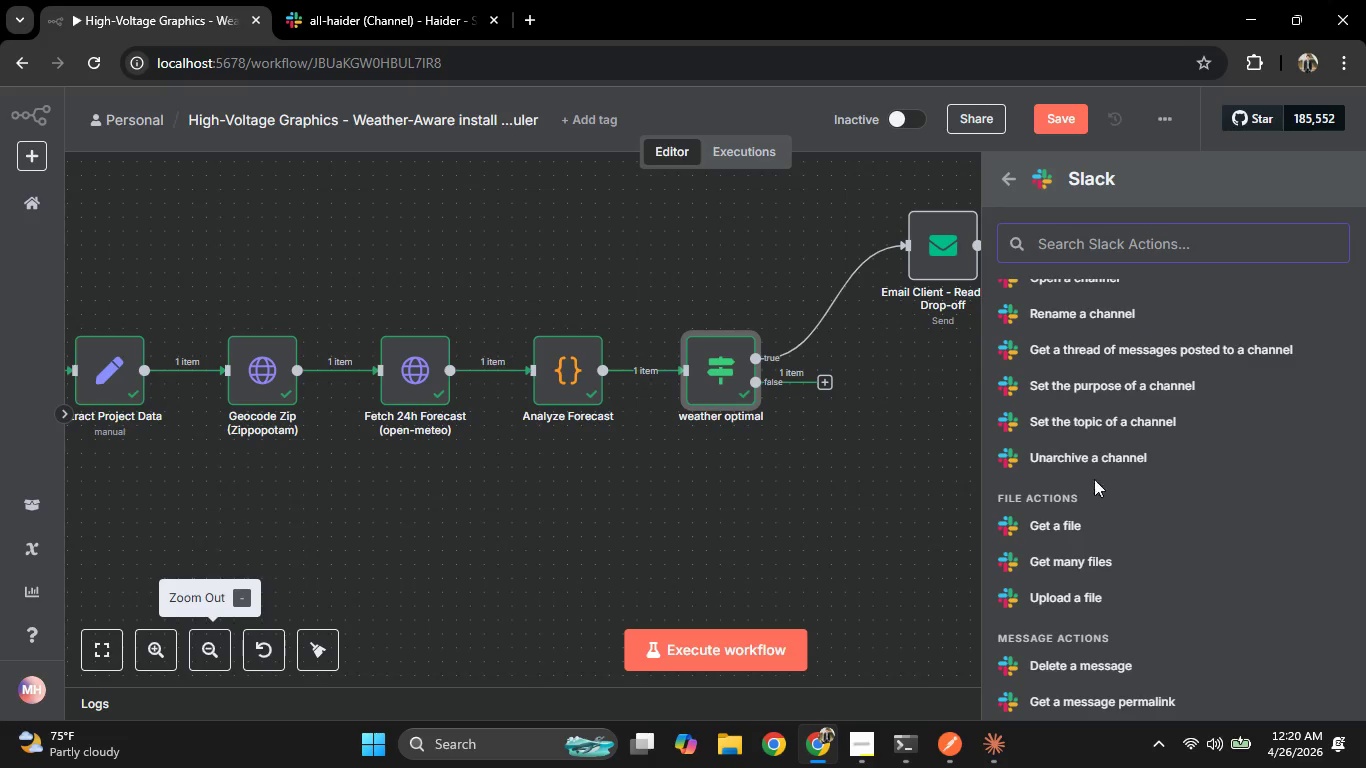 
type(se)
 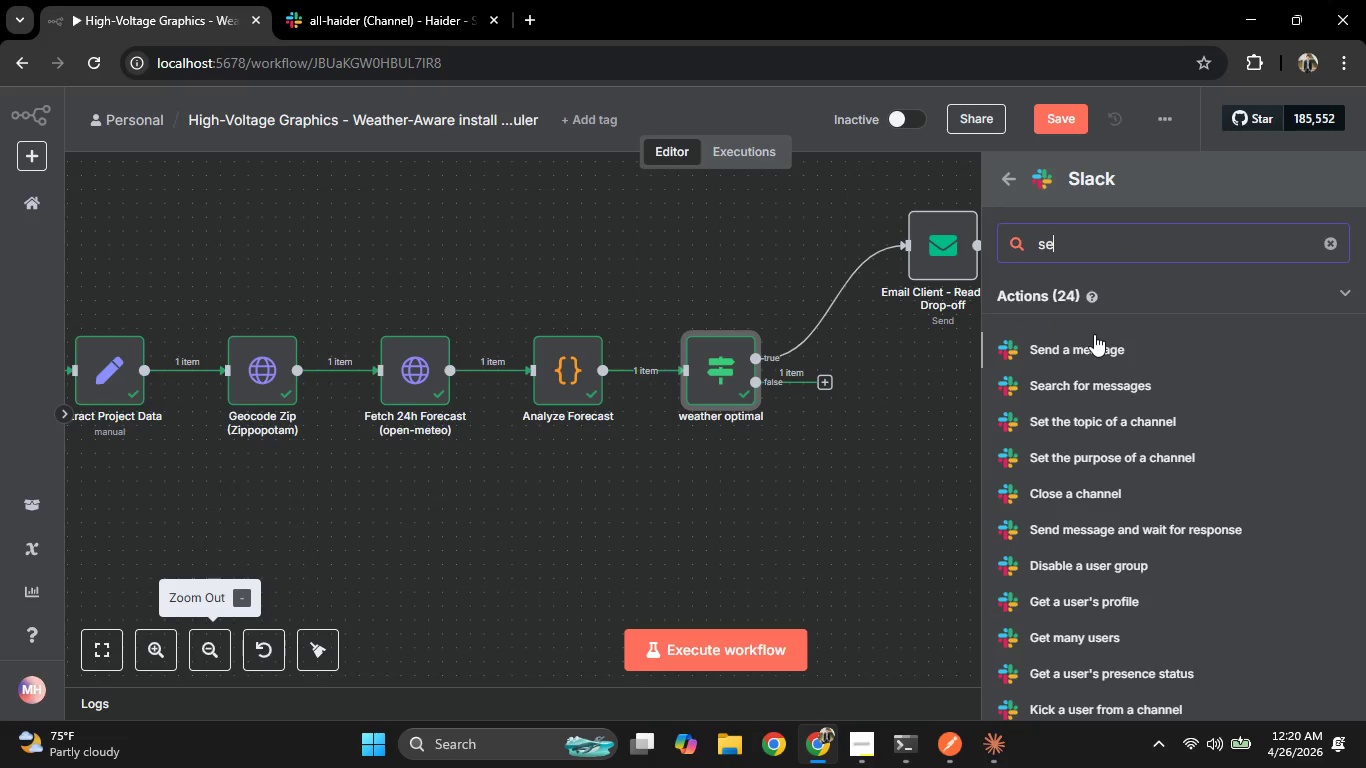 
left_click([1094, 334])
 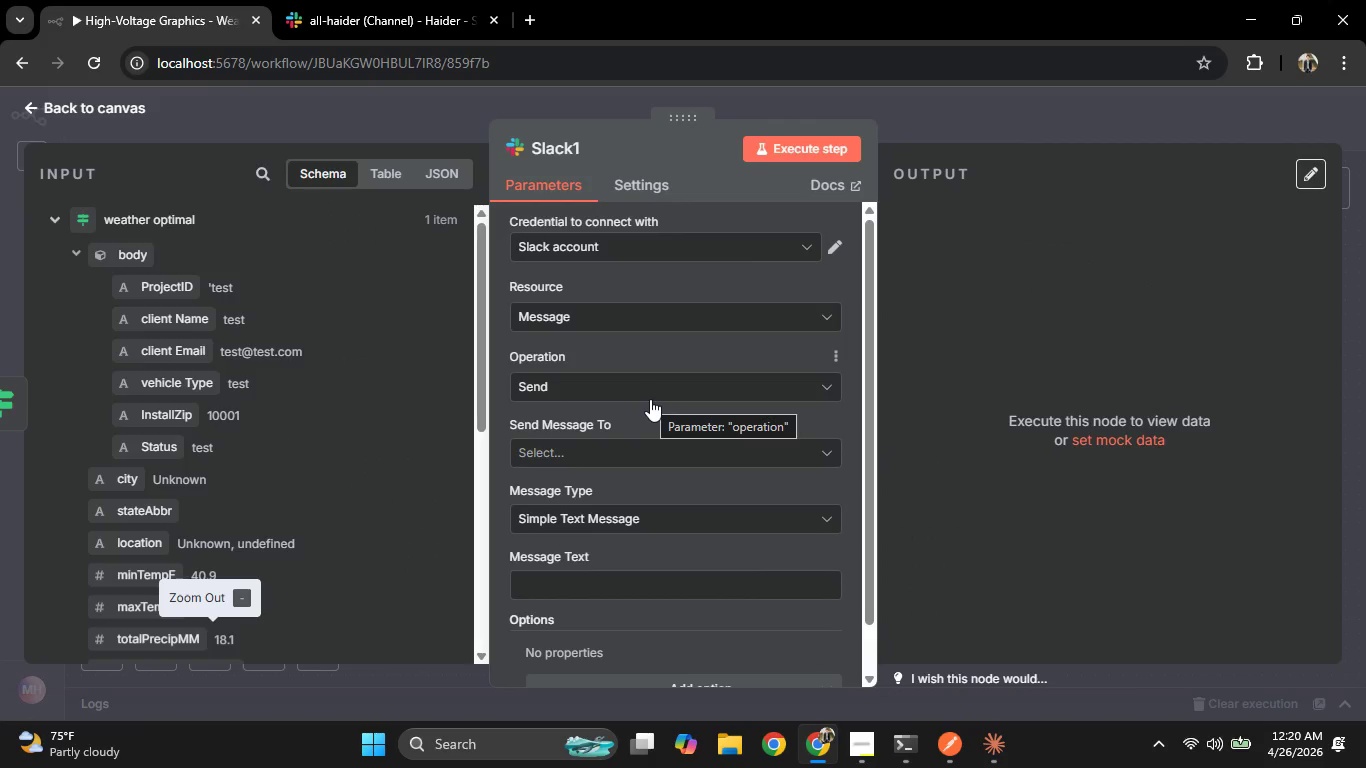 
wait(7.12)
 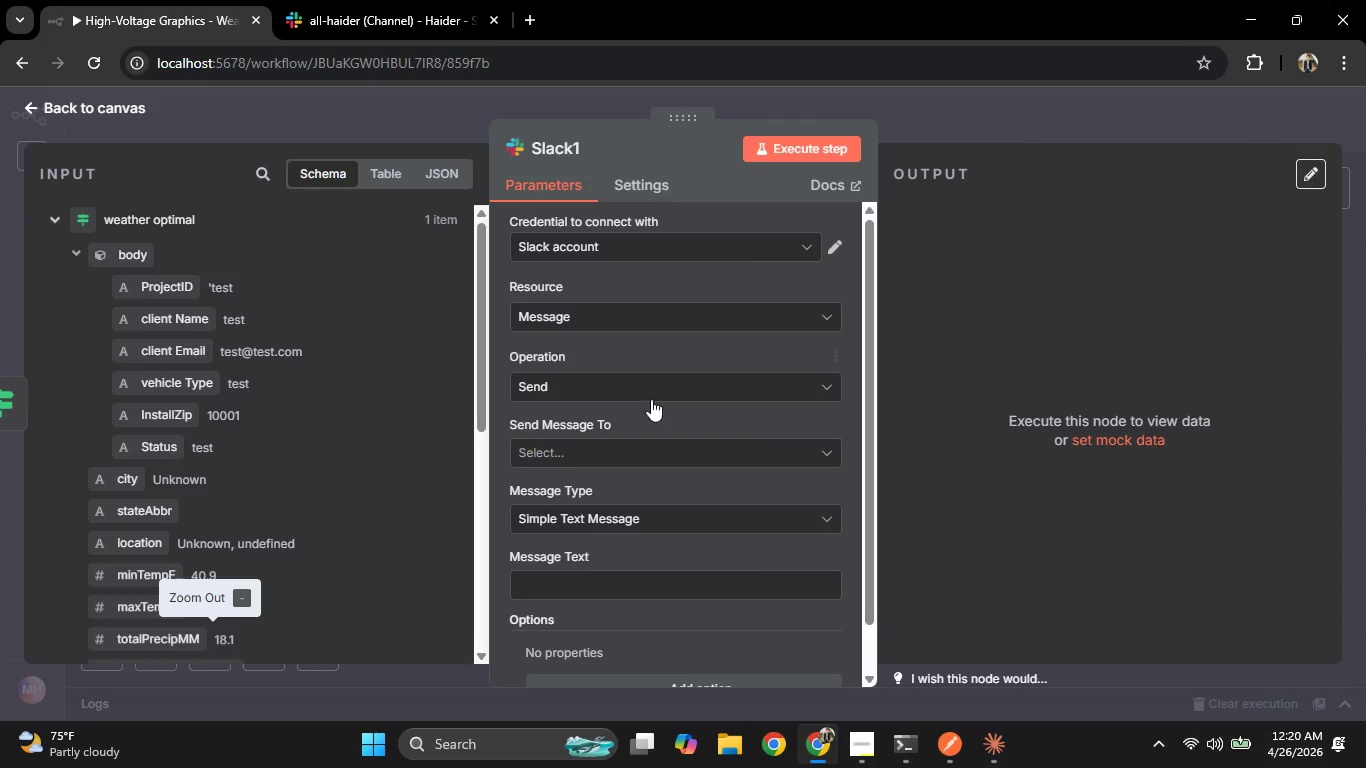 
scroll: coordinate [621, 387], scroll_direction: down, amount: 1.0
 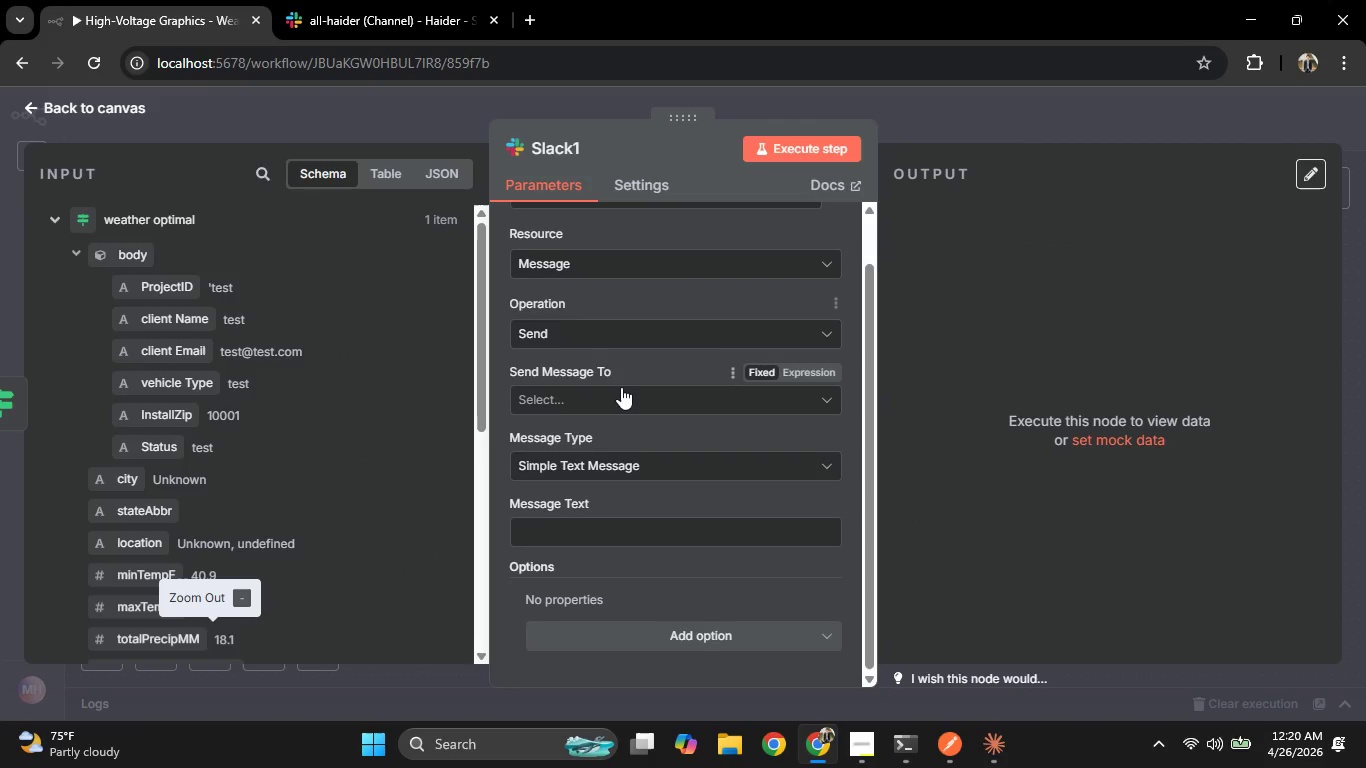 
scroll: coordinate [621, 386], scroll_direction: none, amount: 0.0
 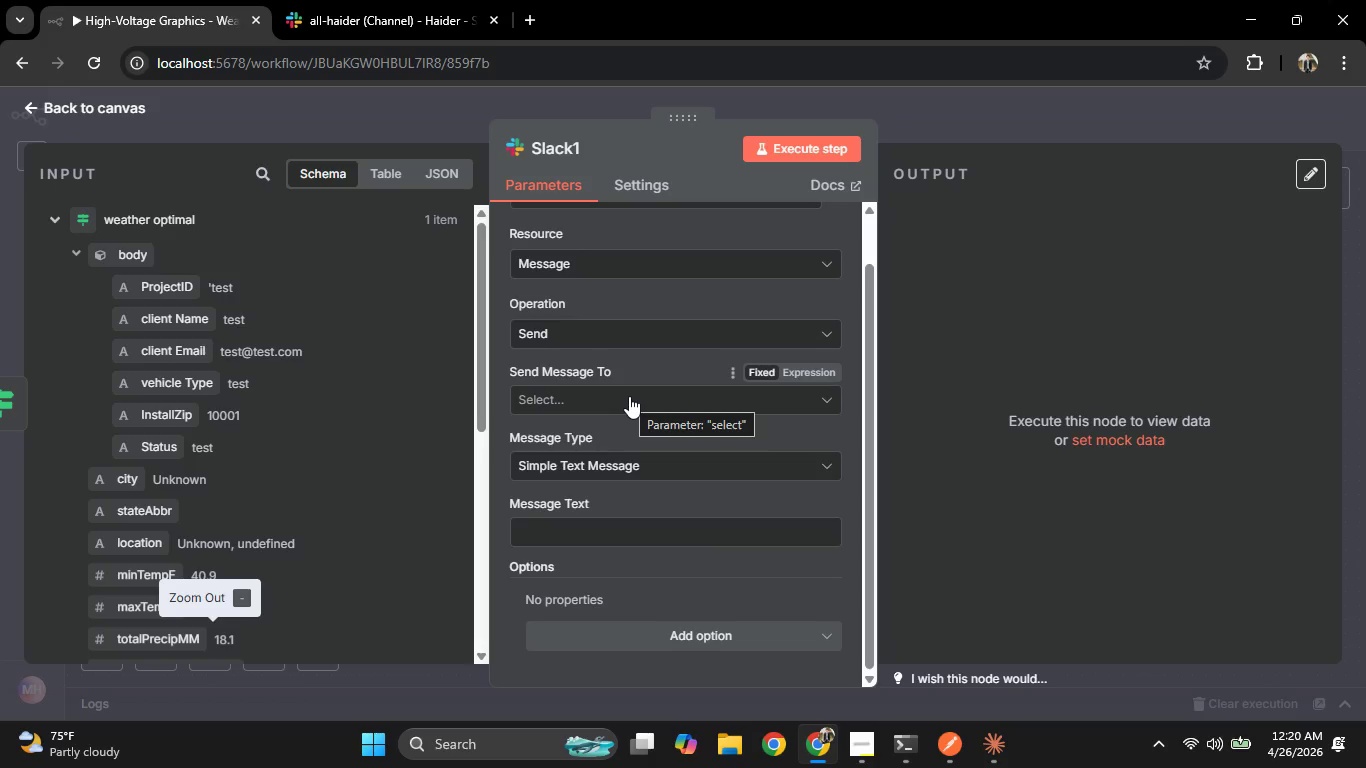 
left_click([629, 396])
 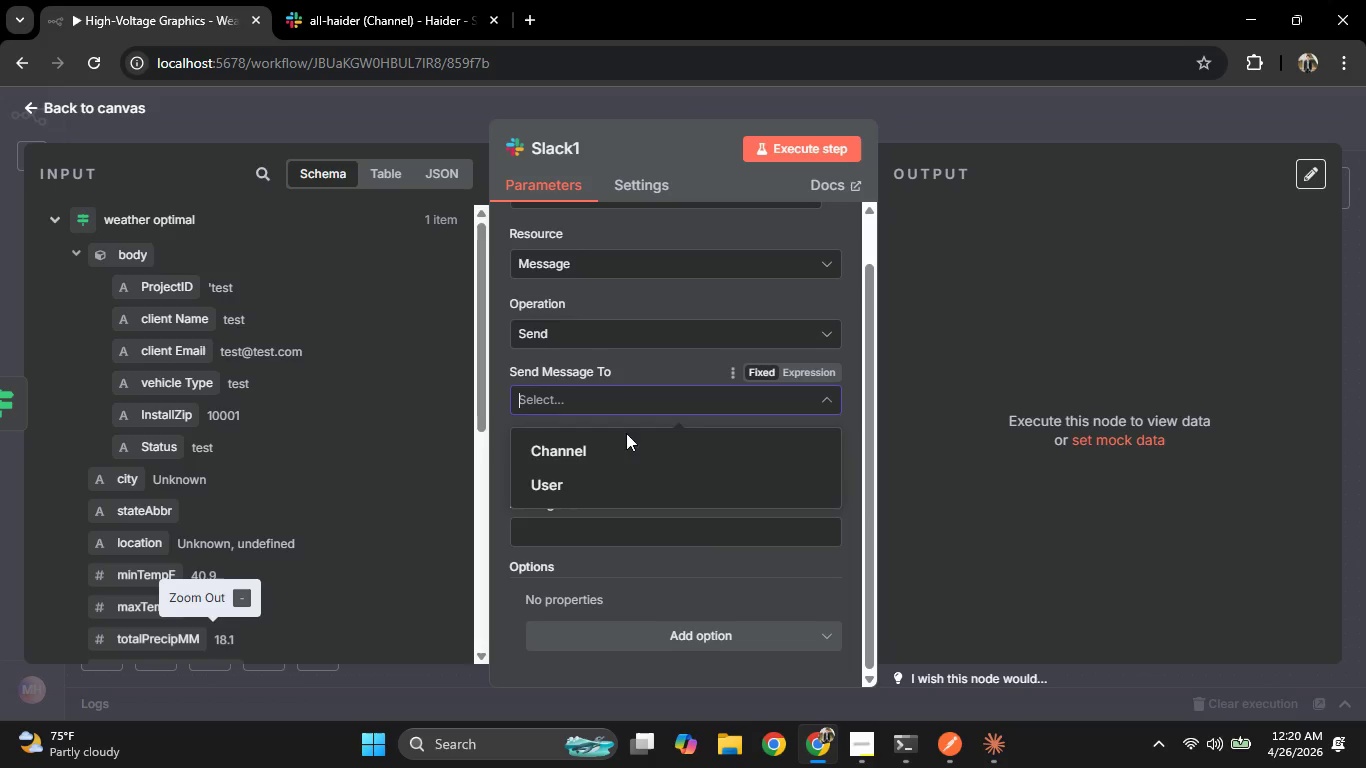 
left_click([624, 446])
 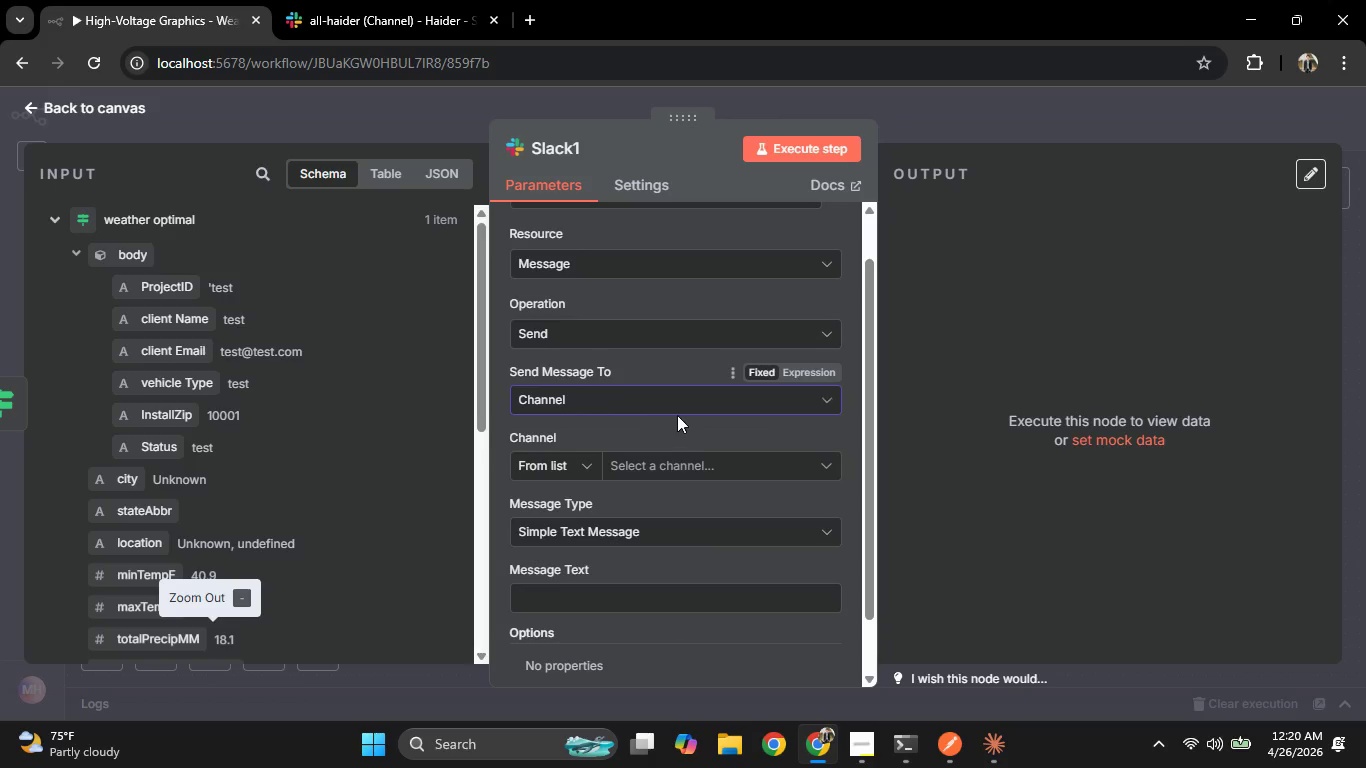 
scroll: coordinate [676, 414], scroll_direction: down, amount: 1.0
 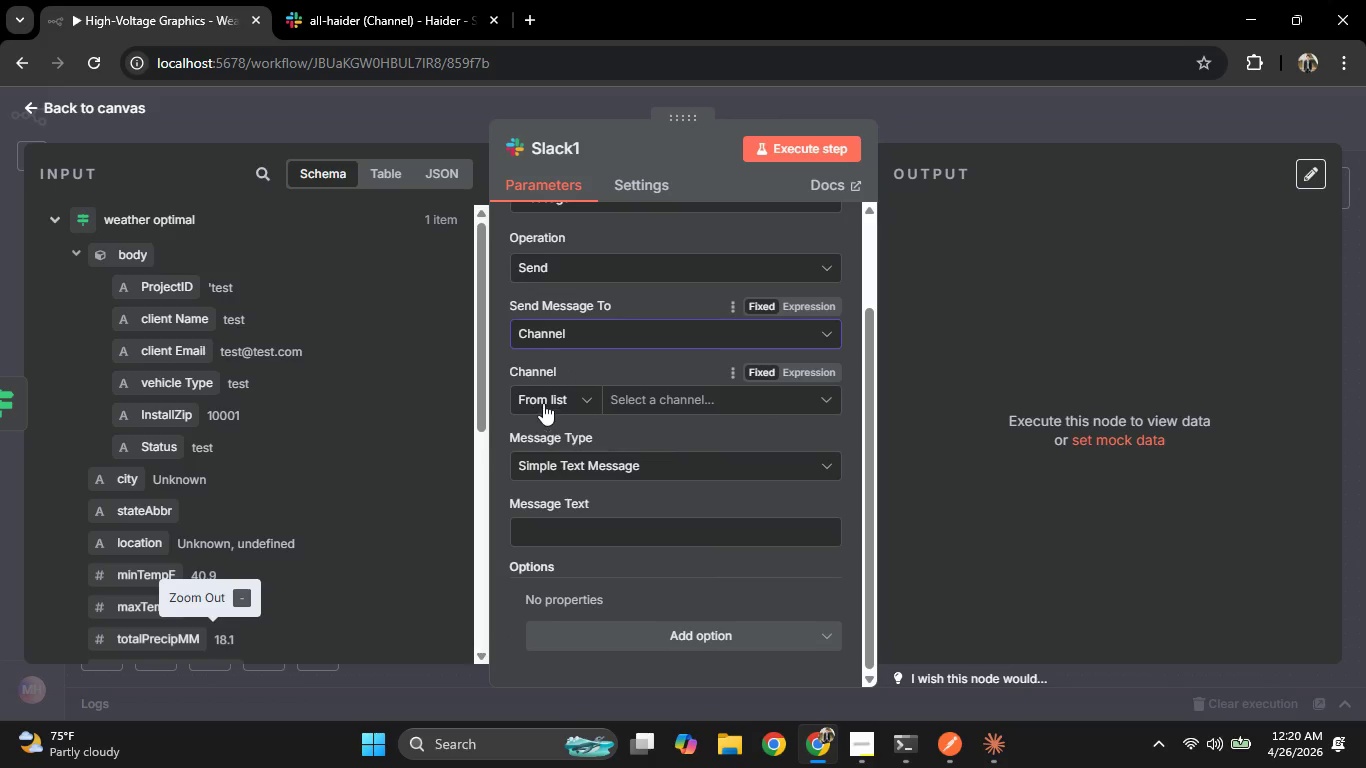 
left_click([544, 401])
 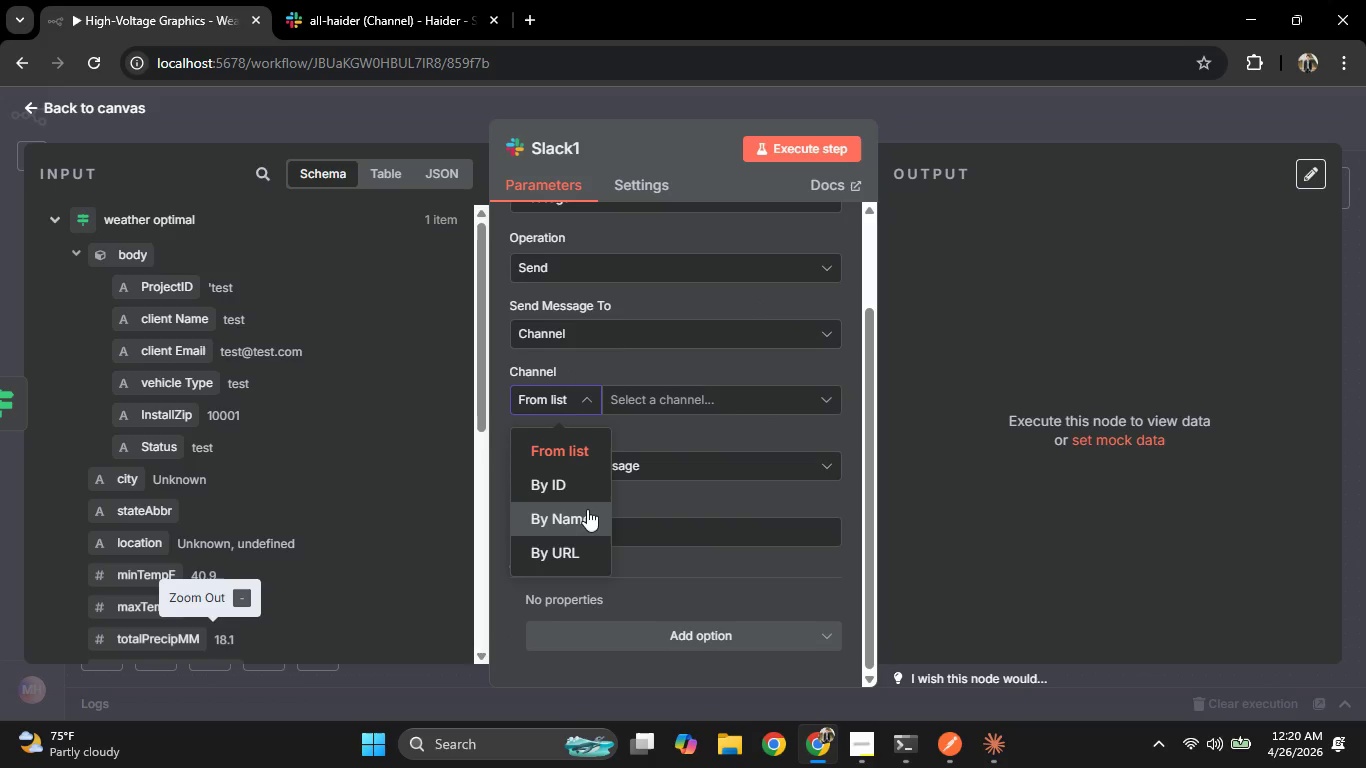 
left_click([583, 513])
 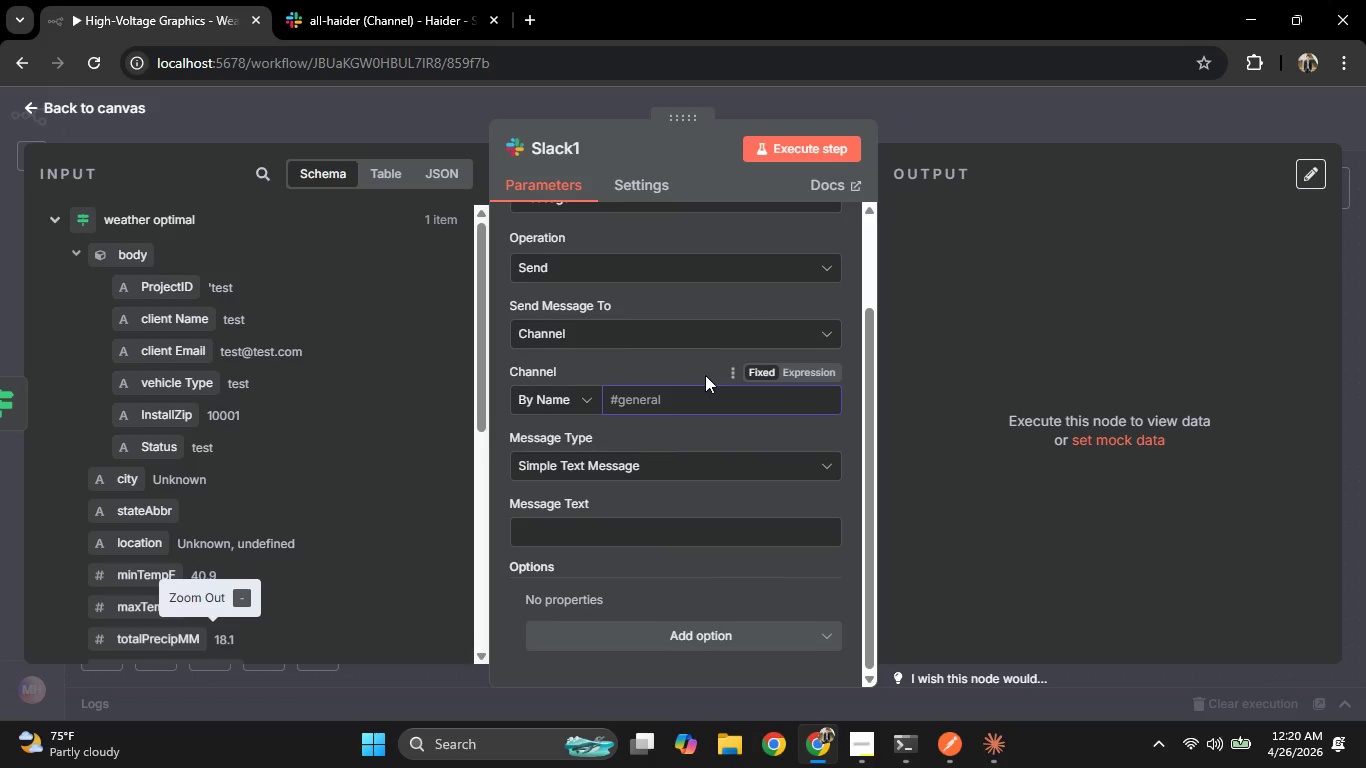 
type(#all-haider)
 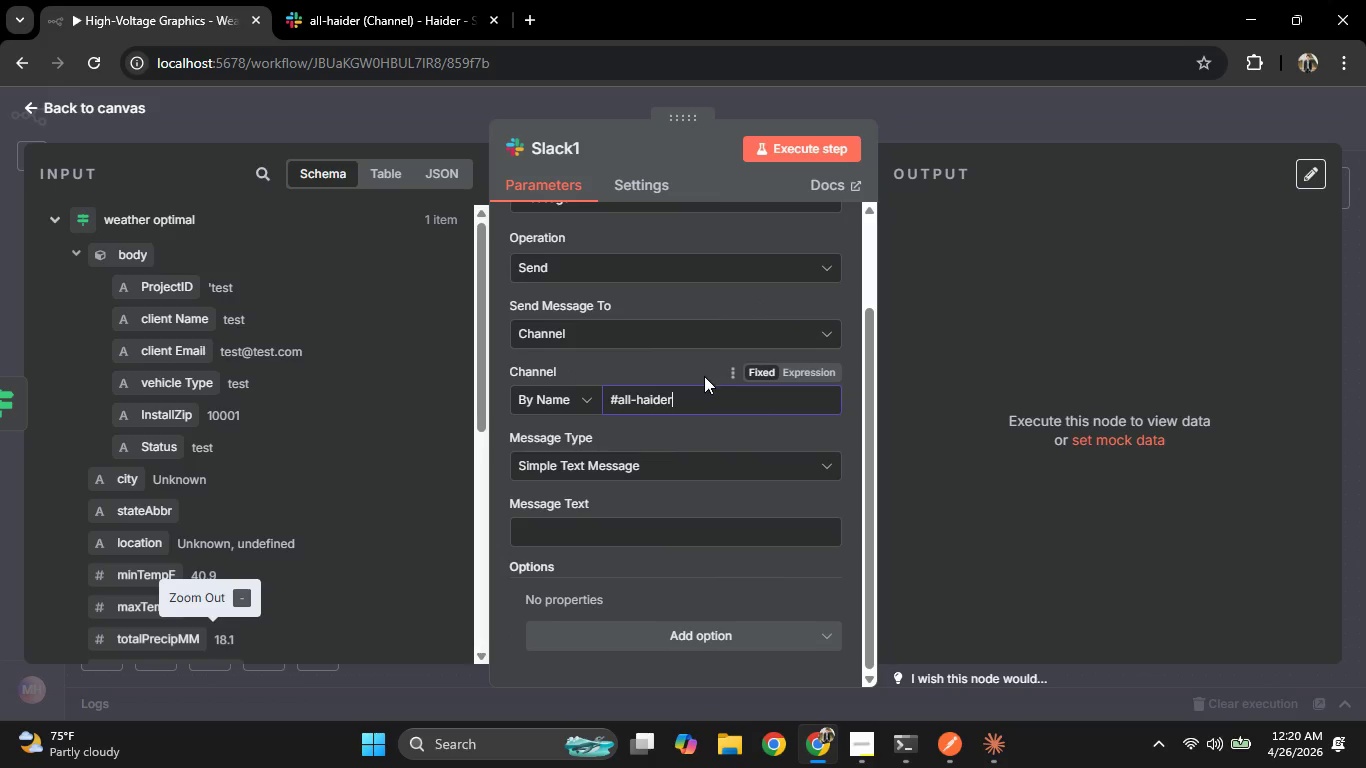 
scroll: coordinate [699, 443], scroll_direction: down, amount: 1.0
 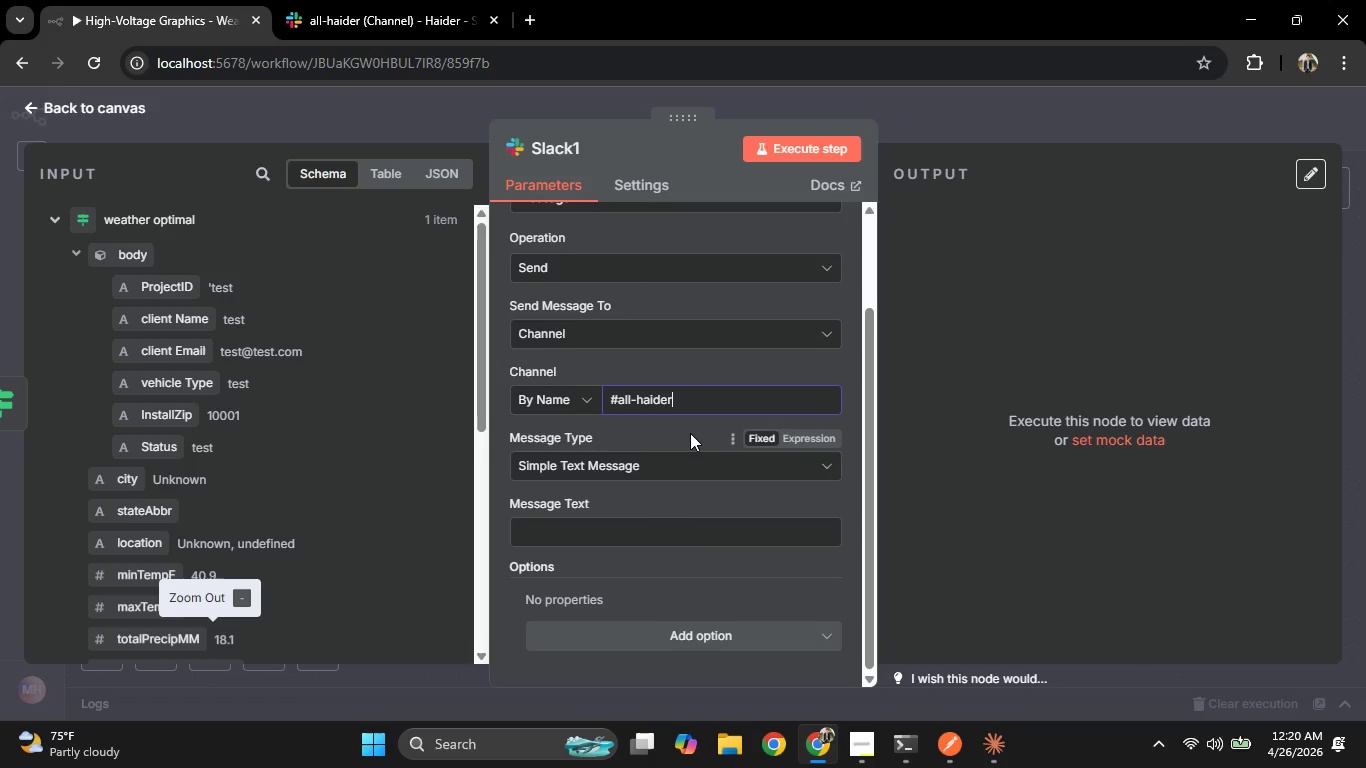 
left_click([638, 526])
 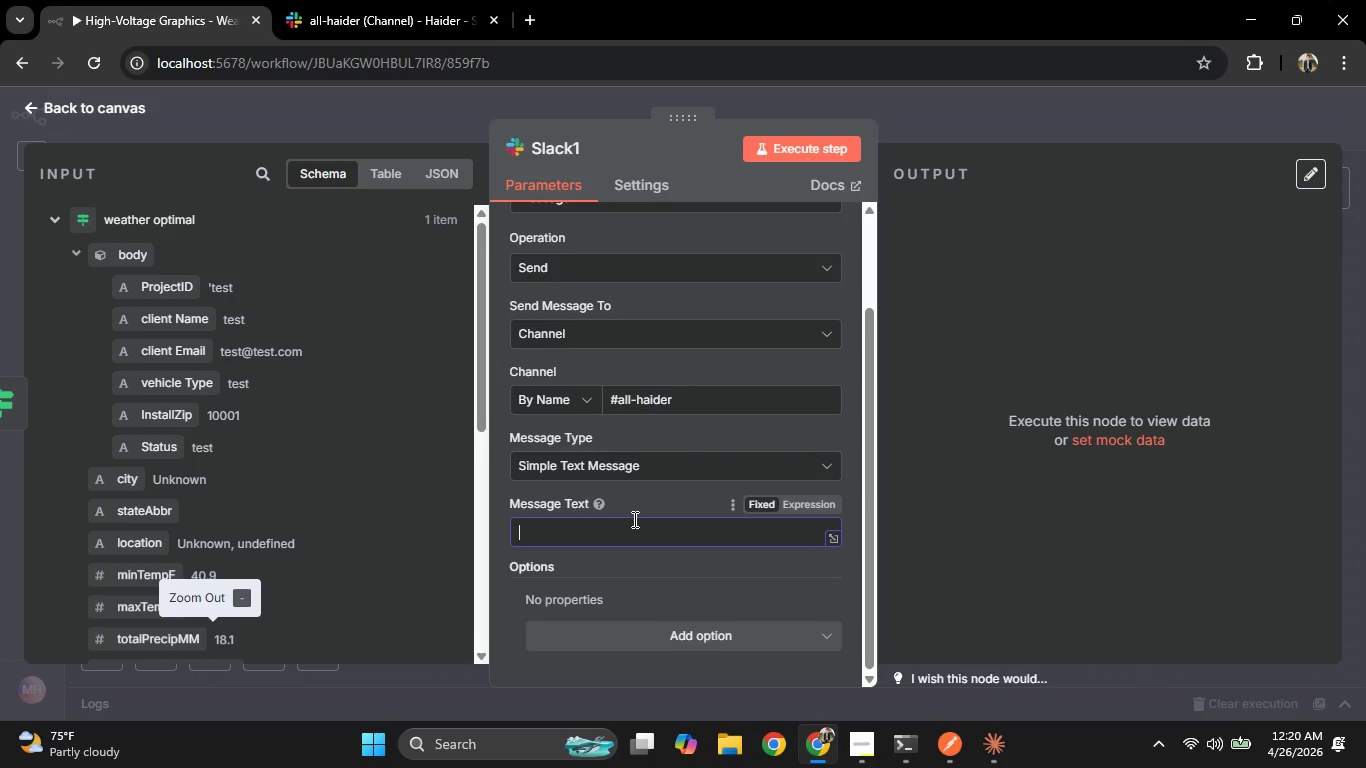 
left_click([792, 500])
 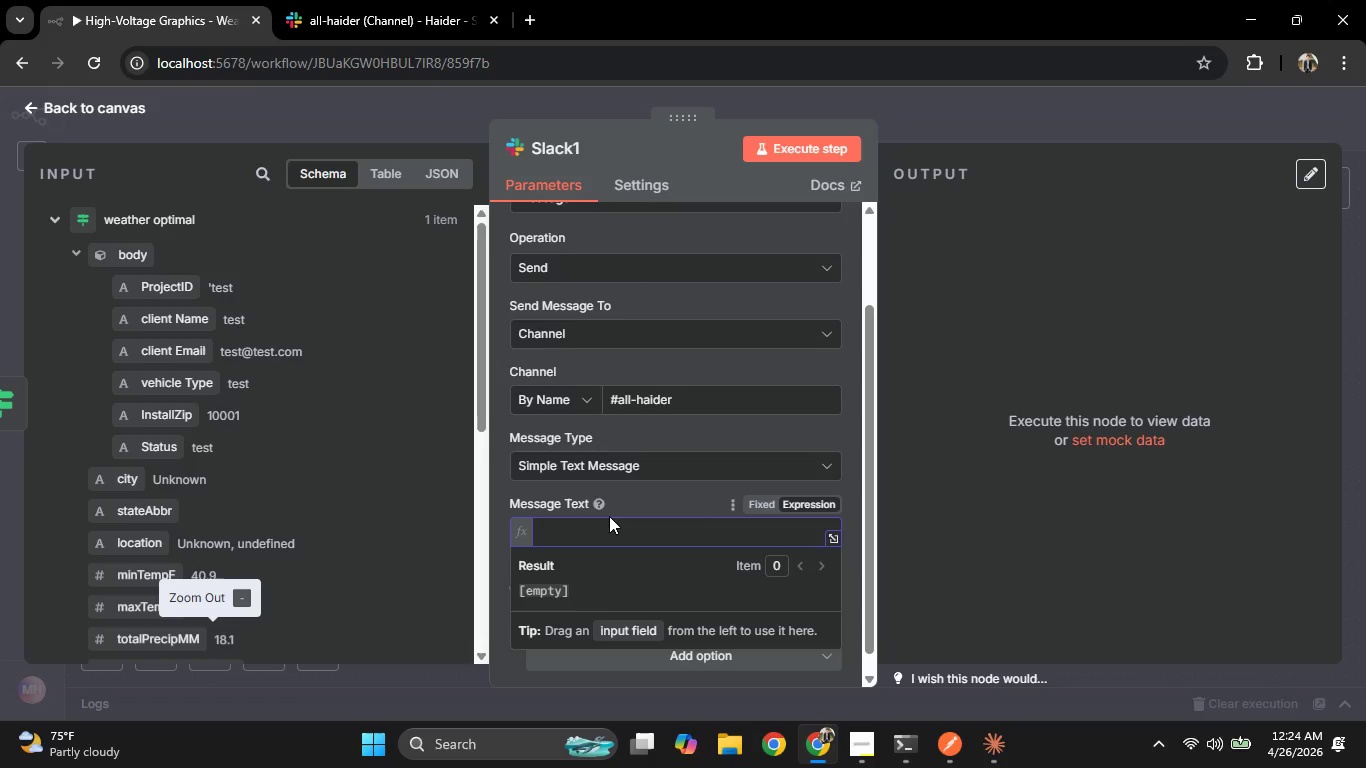 
wait(209.66)
 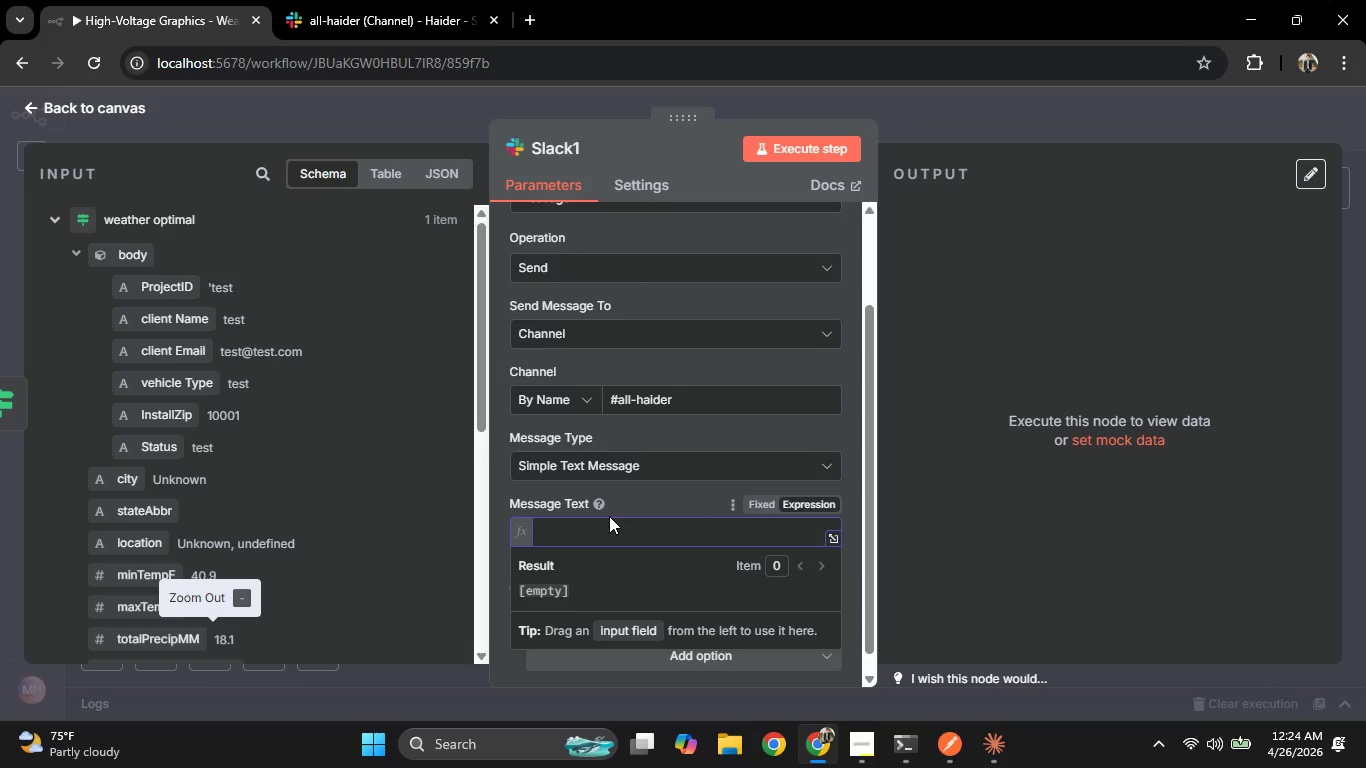 
type(WEATHER DELAU)
key(Backspace)
type(Y - Manual Resch)
 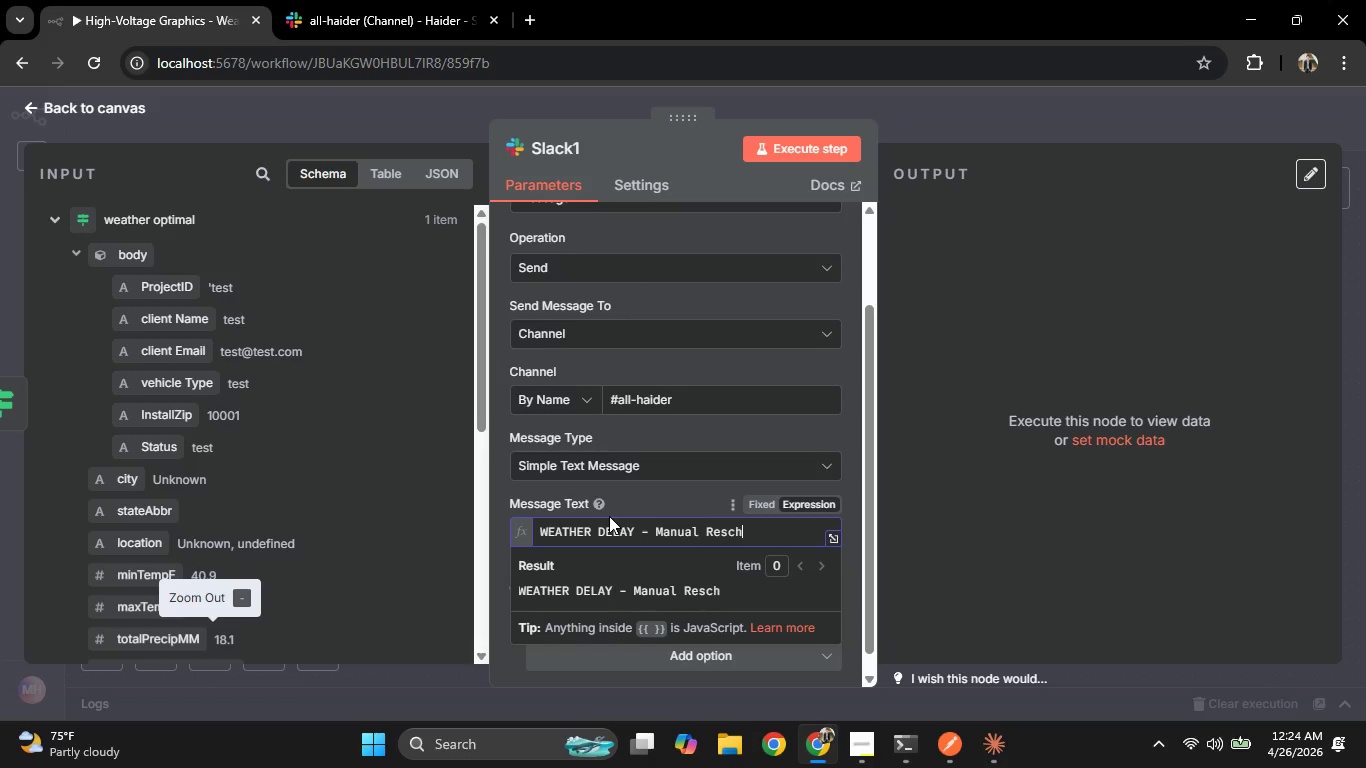 
wait(6.05)
 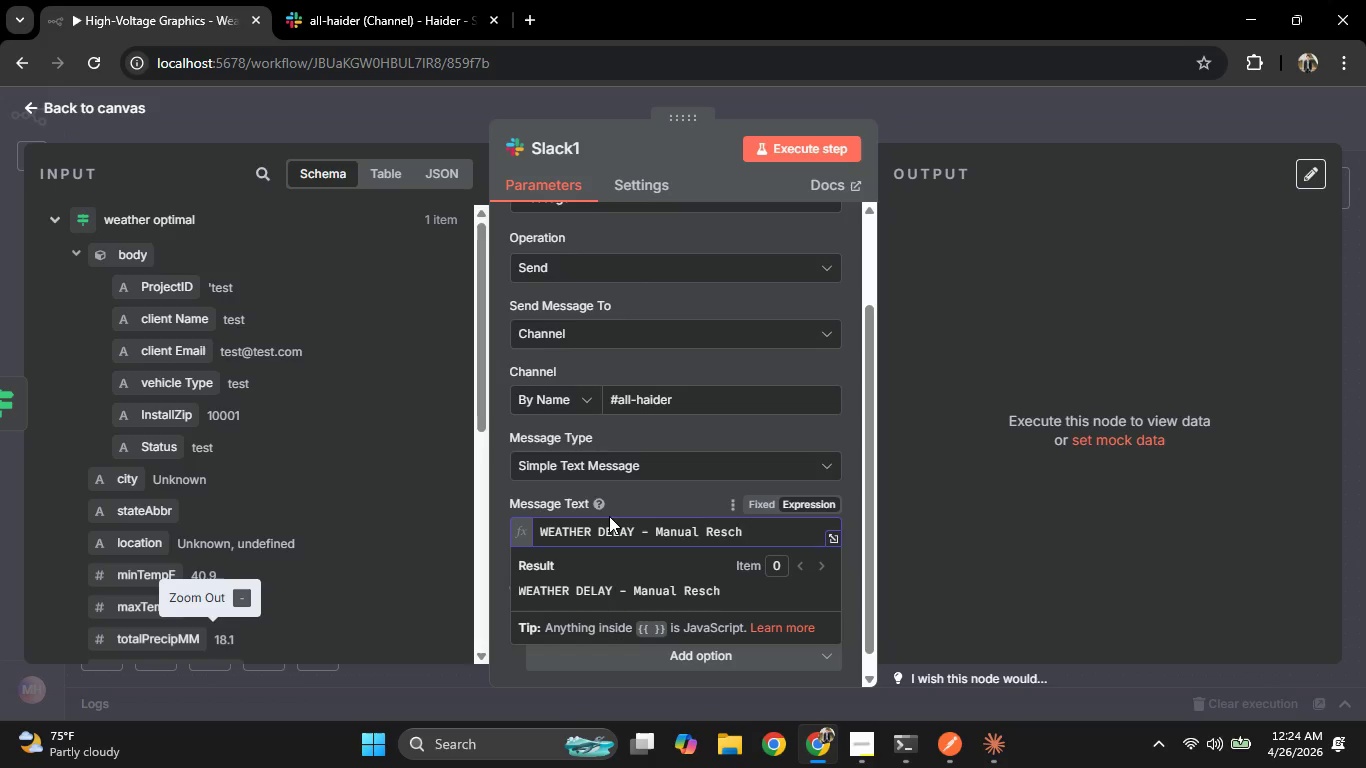 
type(edule Needed)
 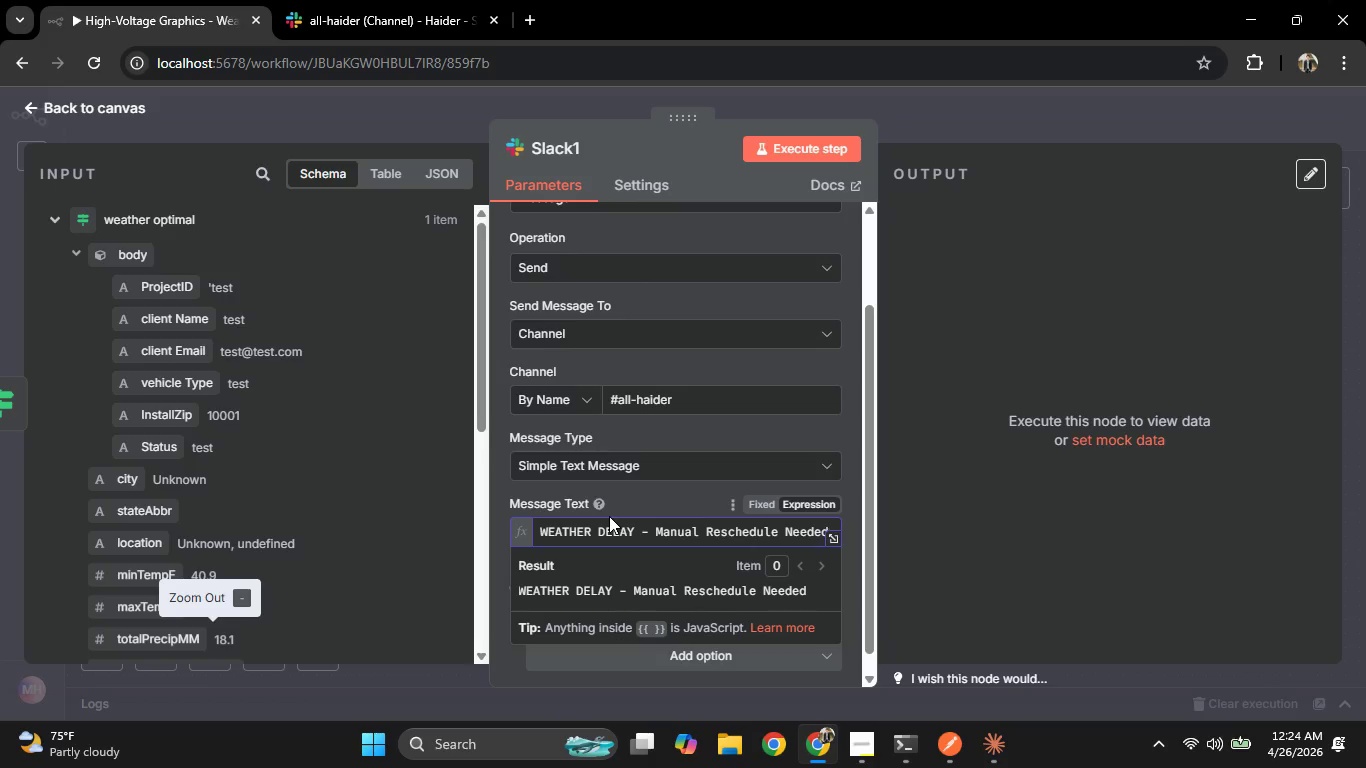 
key(Enter)
 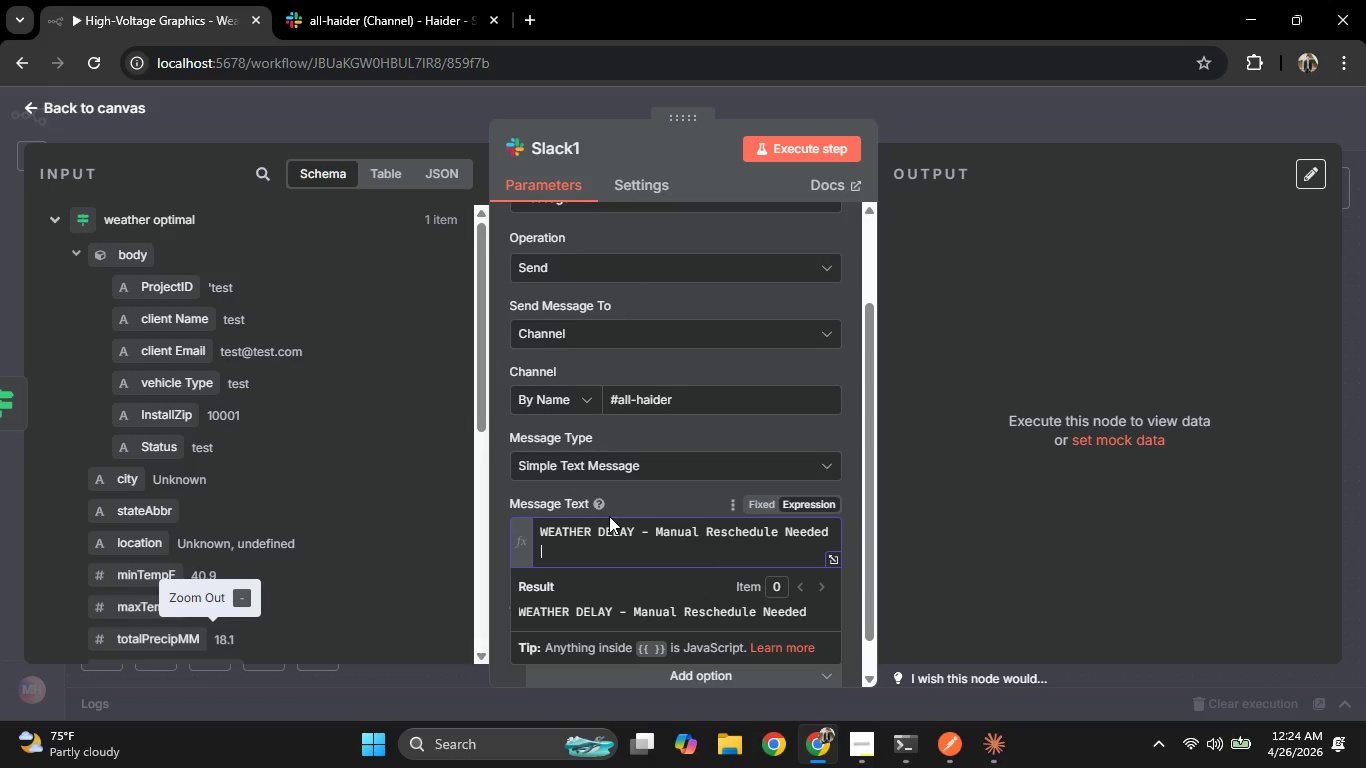 
key(Enter)
 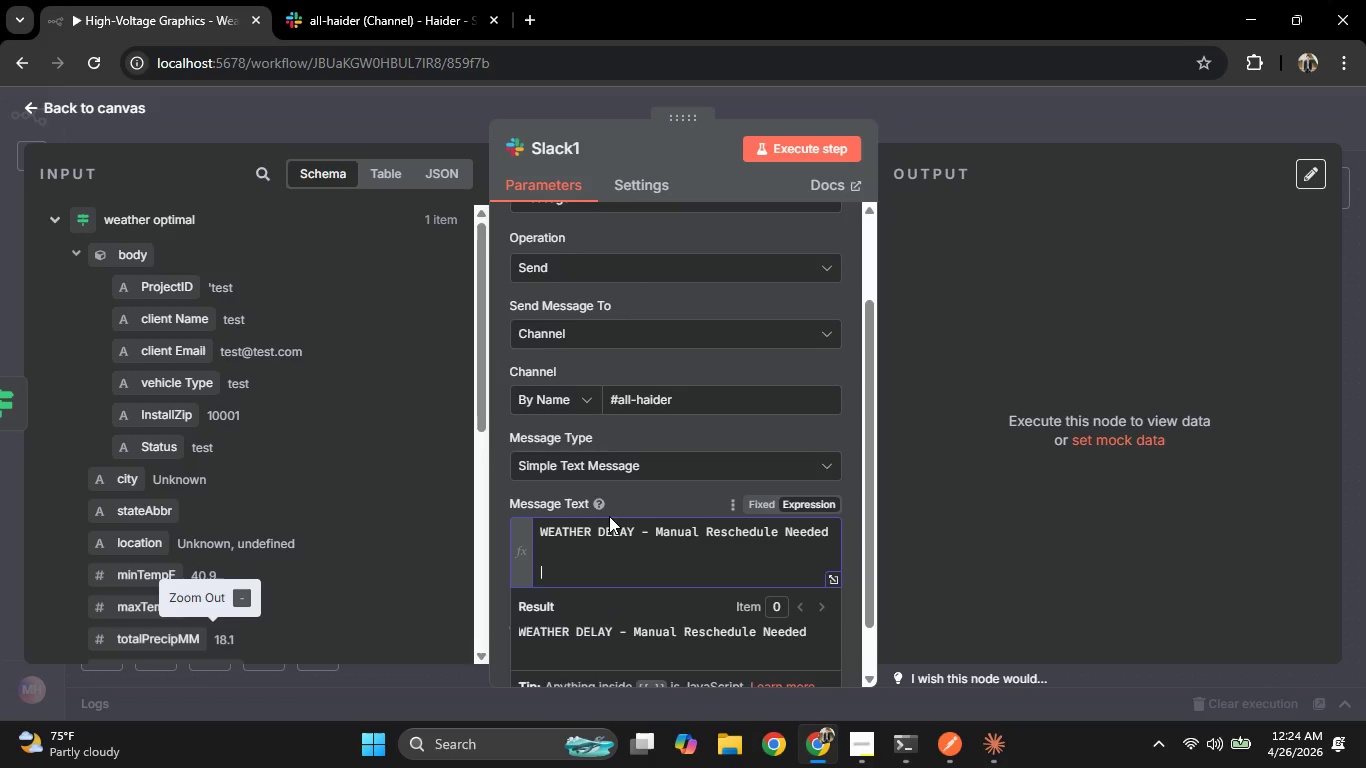 
type(Project ID: {{)
 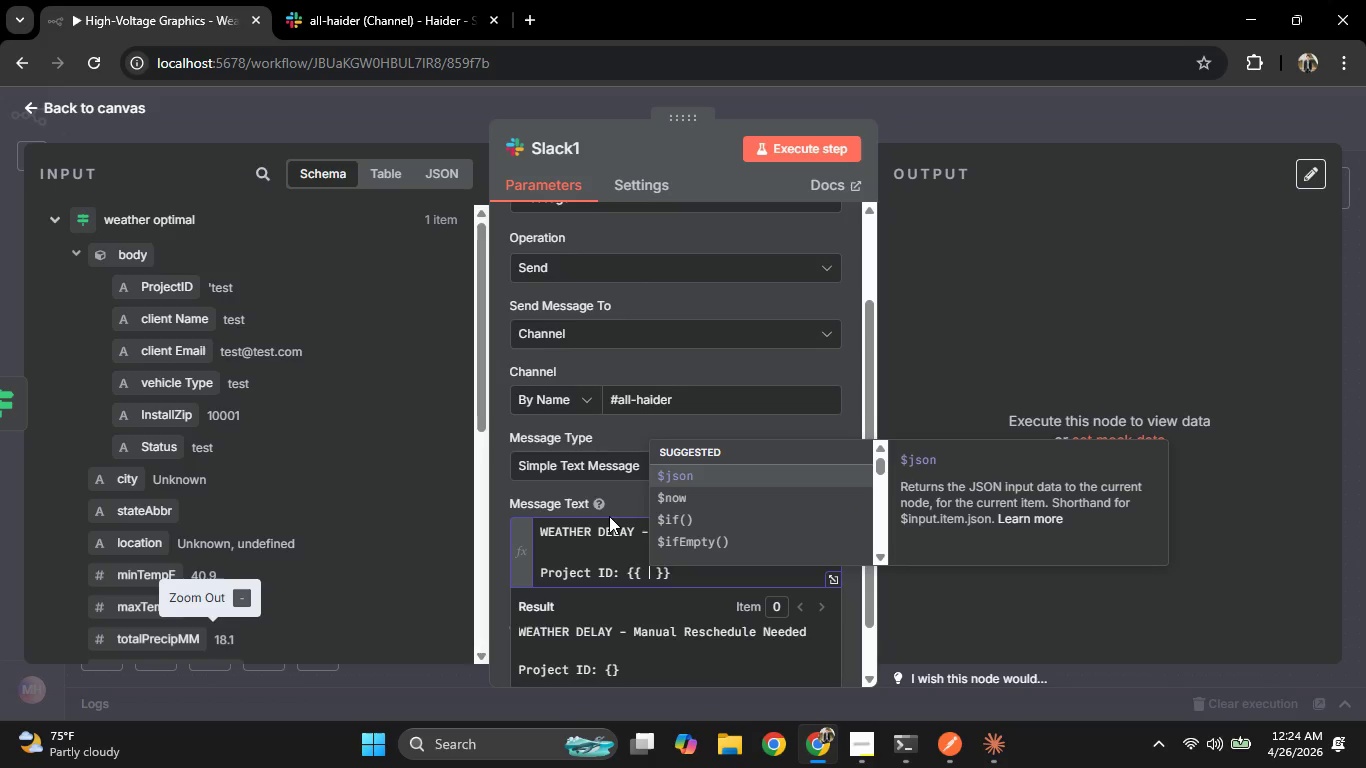 
key(Enter)
 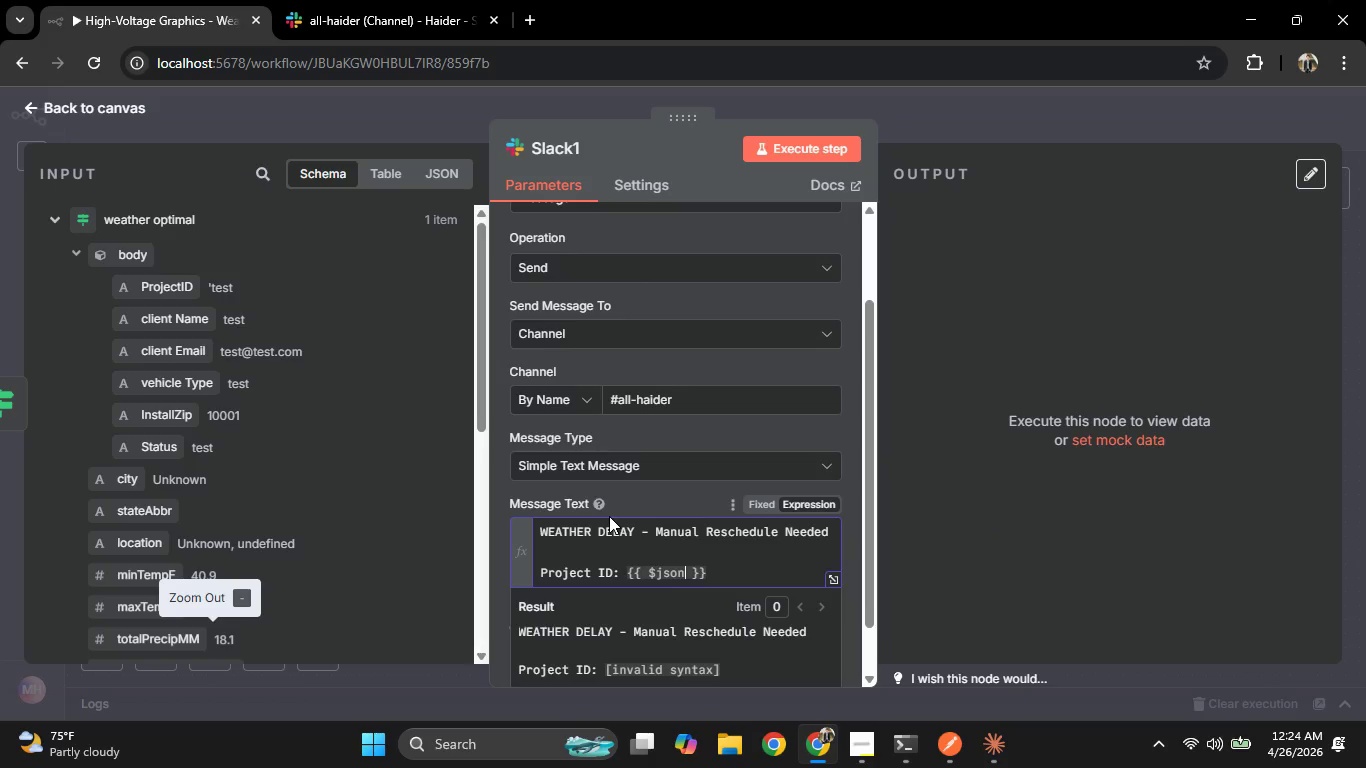 
type(.projectID)
 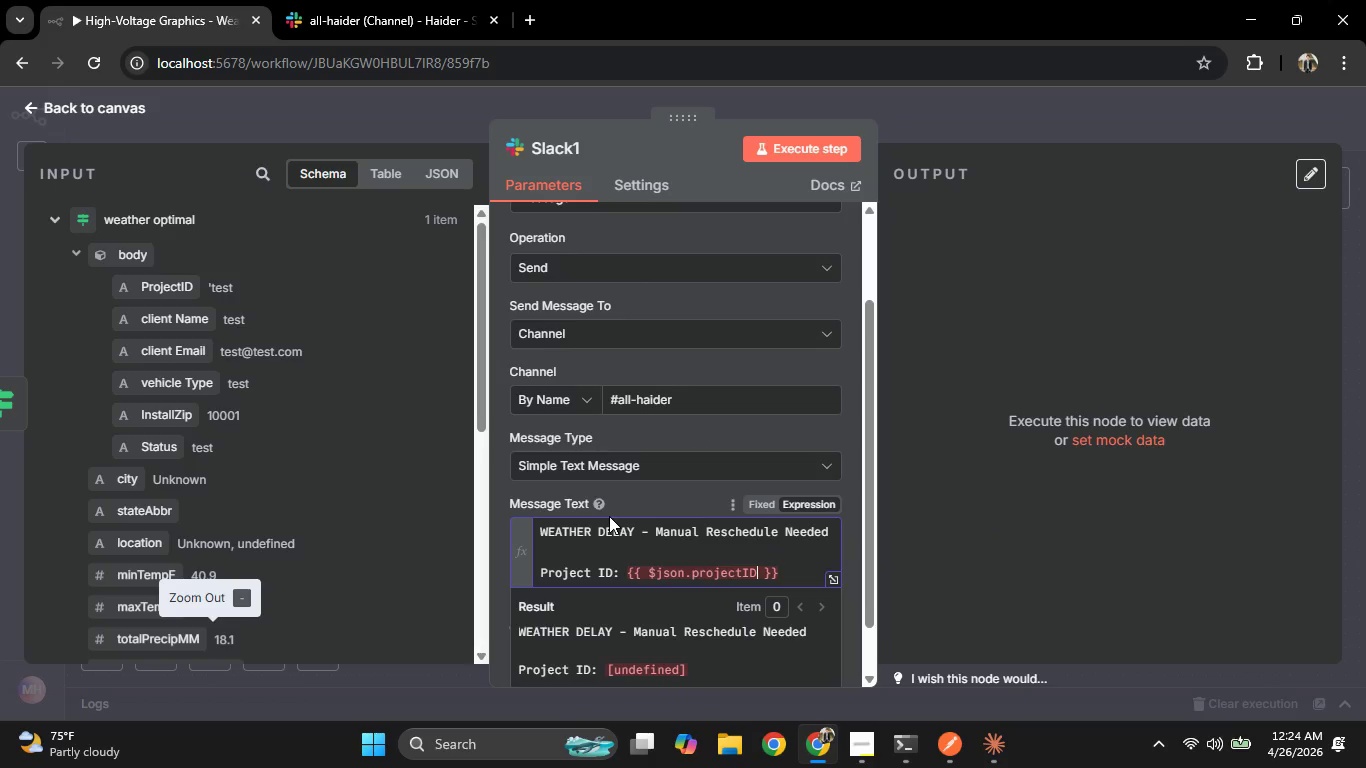 
key(ArrowRight)
 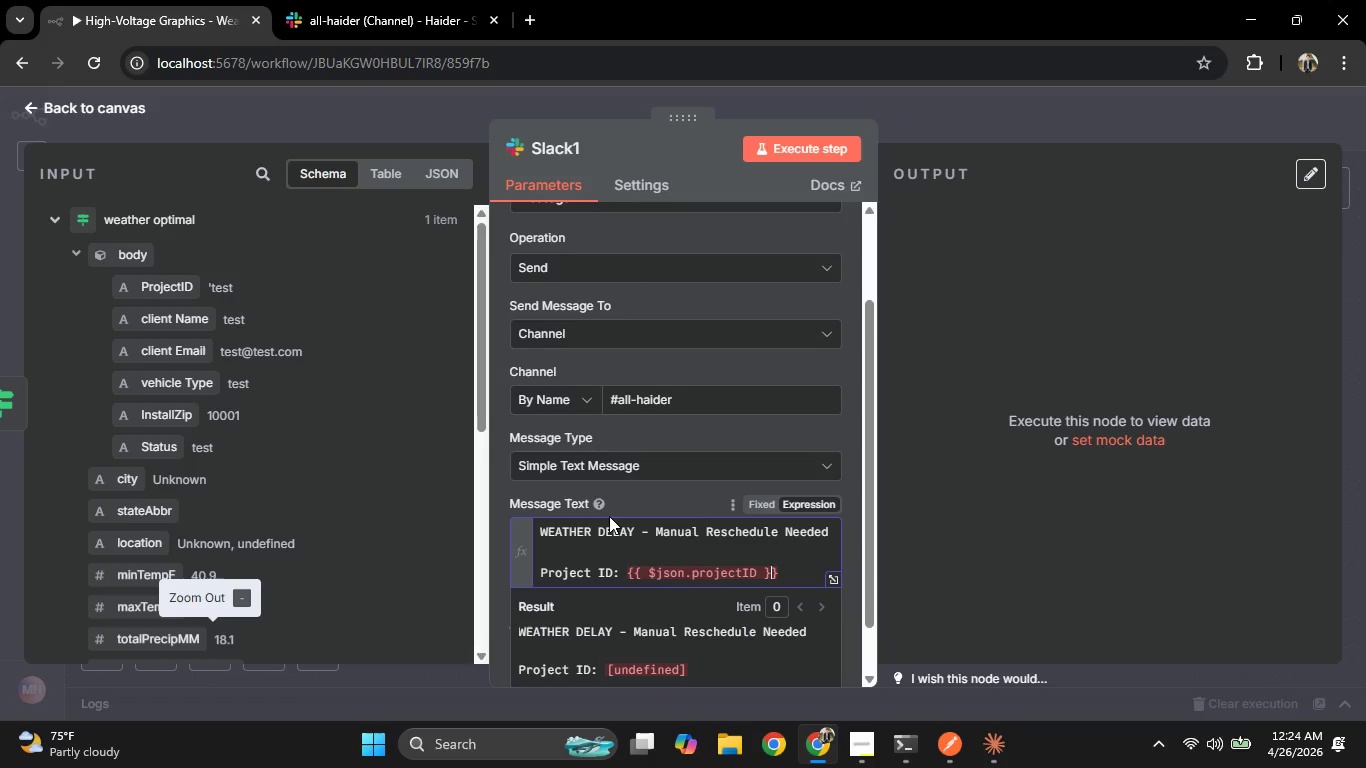 
key(ArrowRight)
 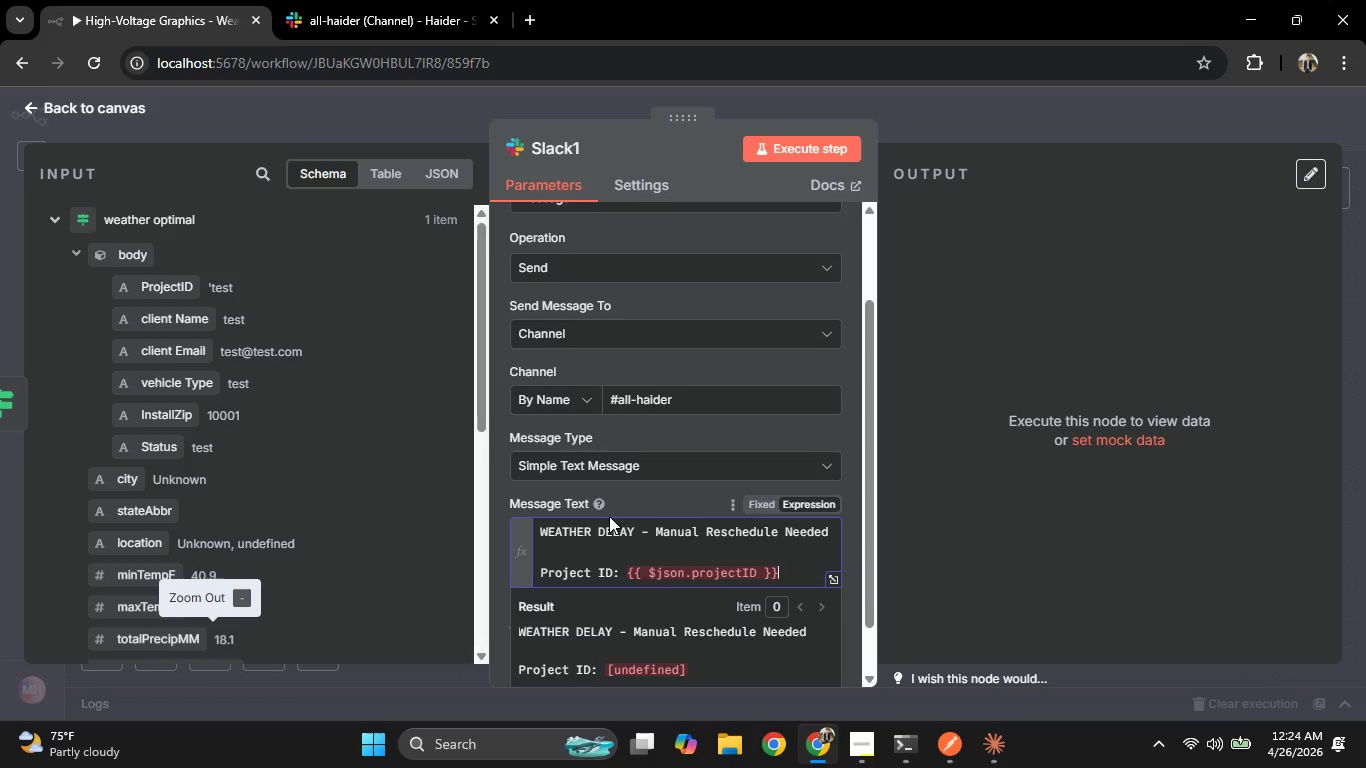 
key(ArrowRight)
 